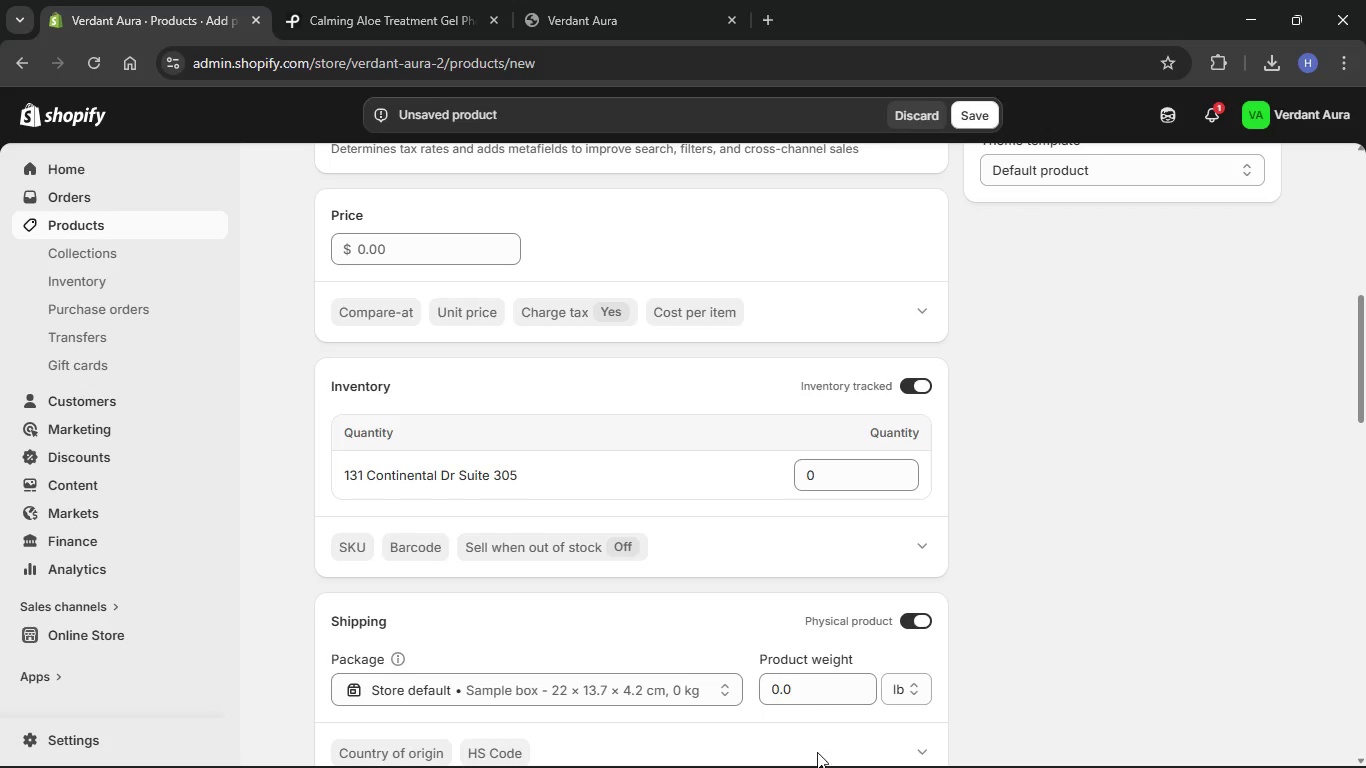 
wait(5.26)
 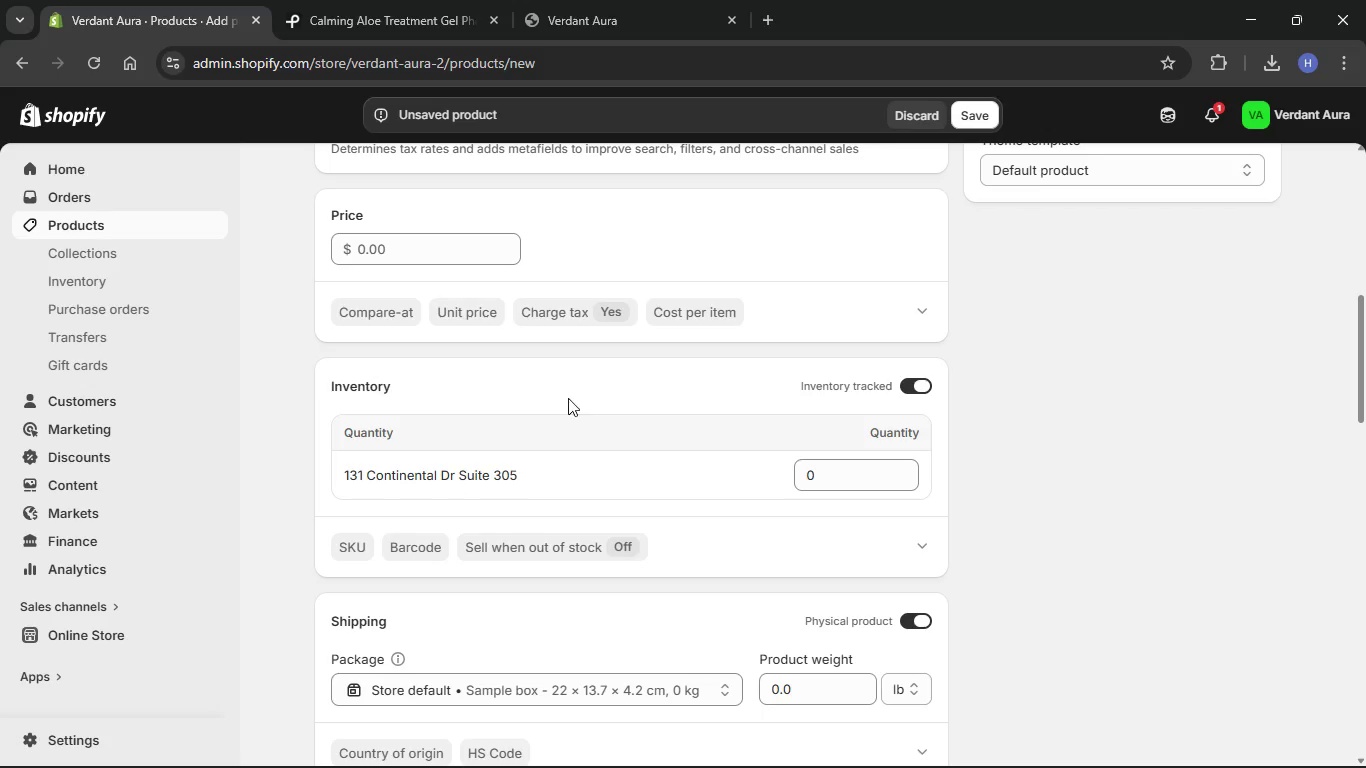 
left_click([1229, 402])
 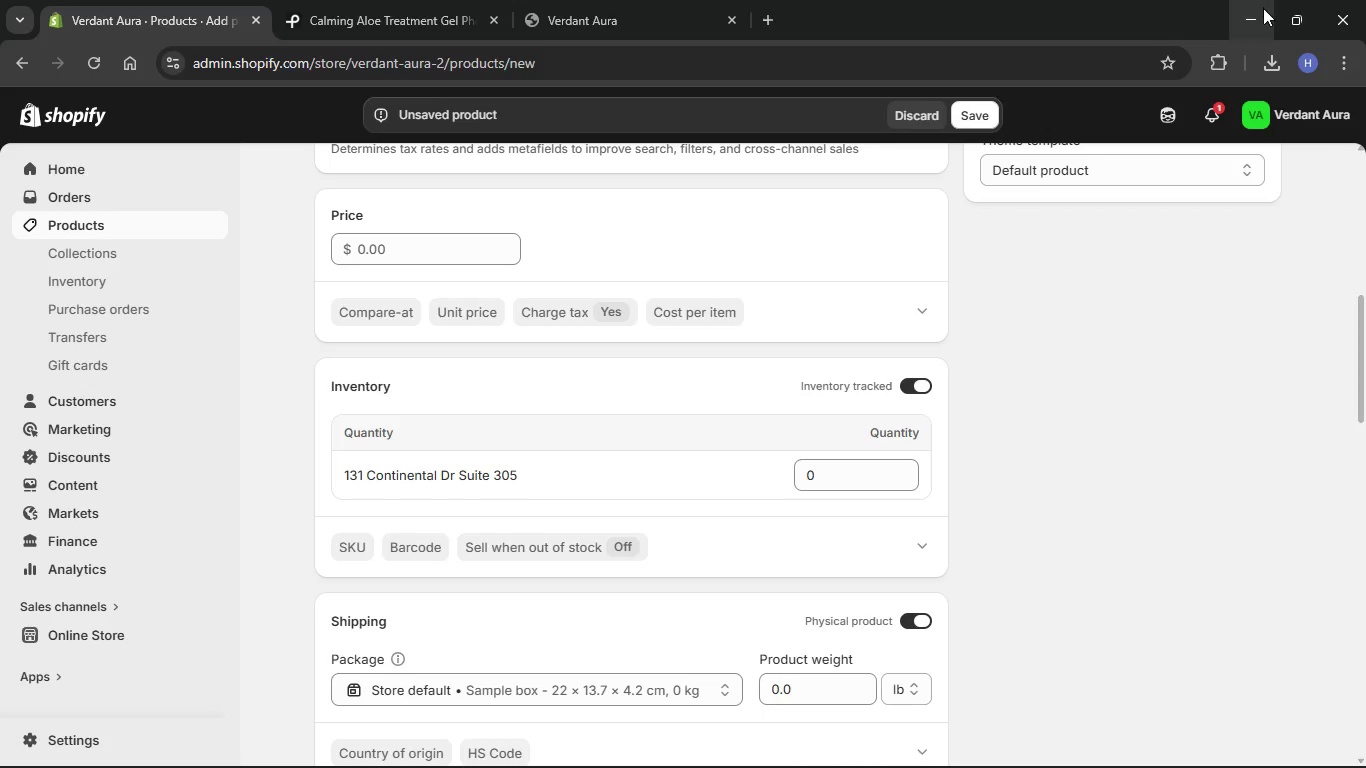 
left_click([1263, 8])
 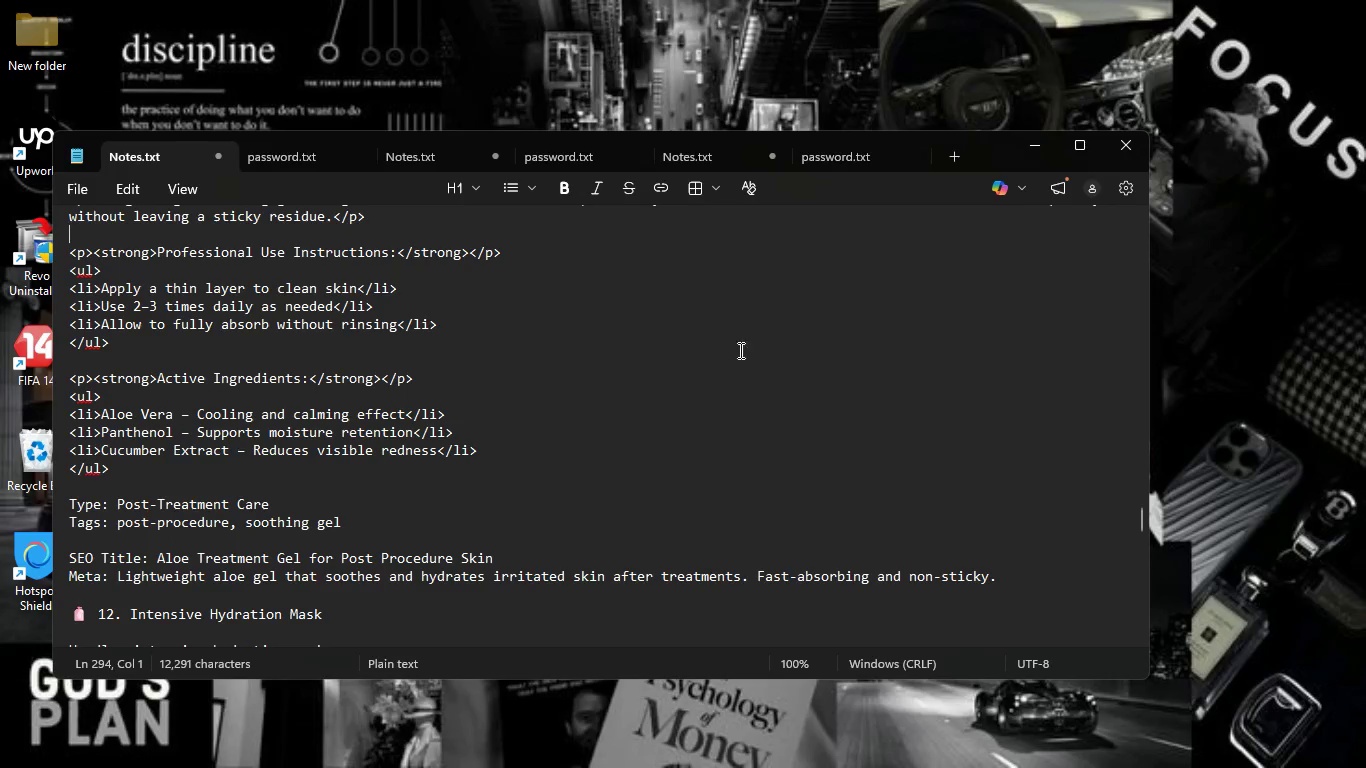 
left_click([714, 361])
 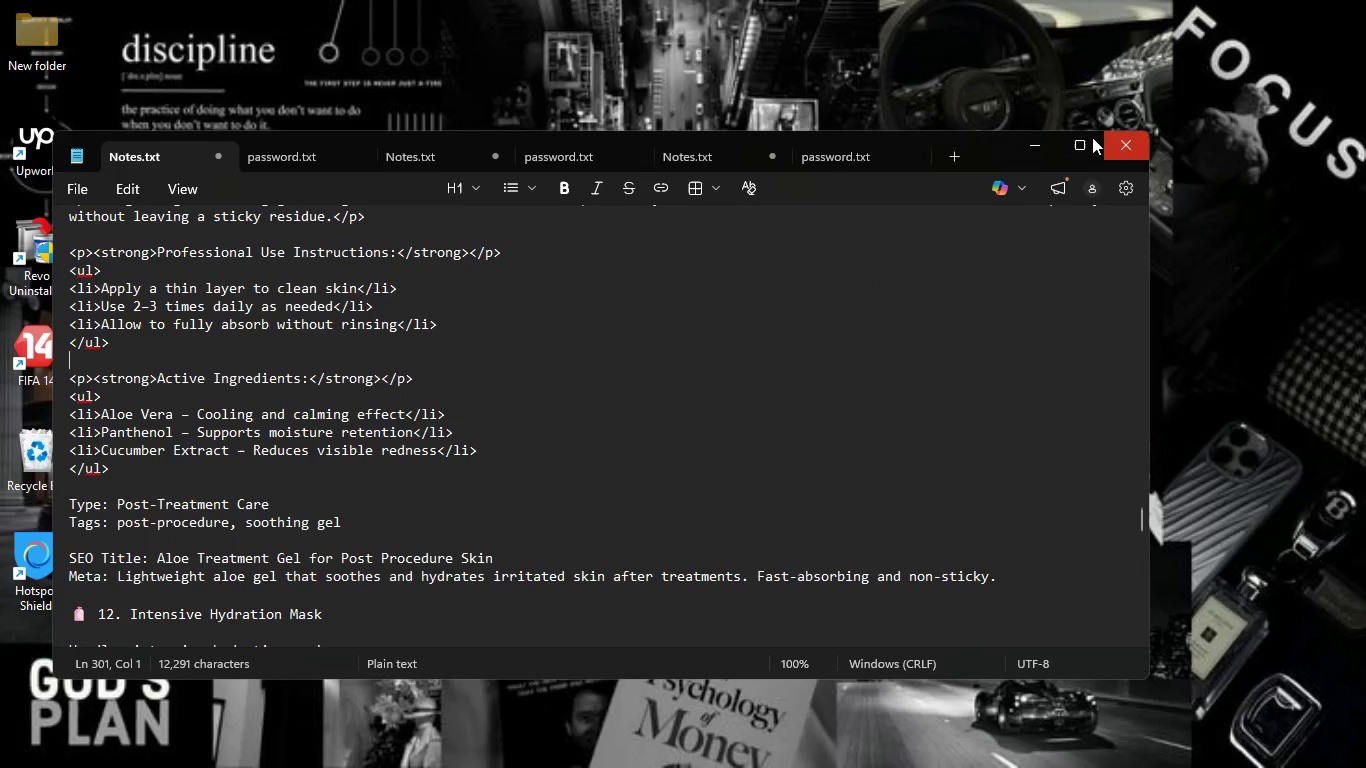 
left_click([1080, 141])
 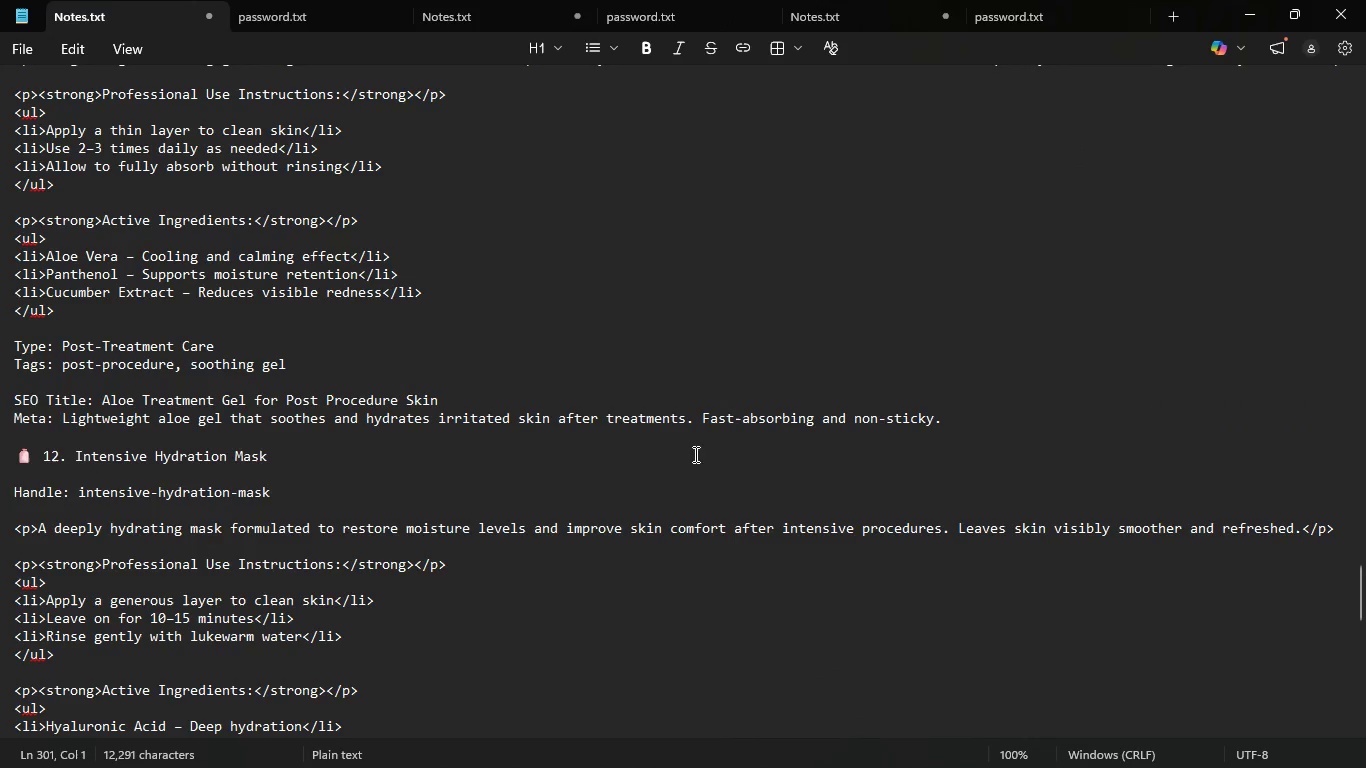 
left_click([750, 299])
 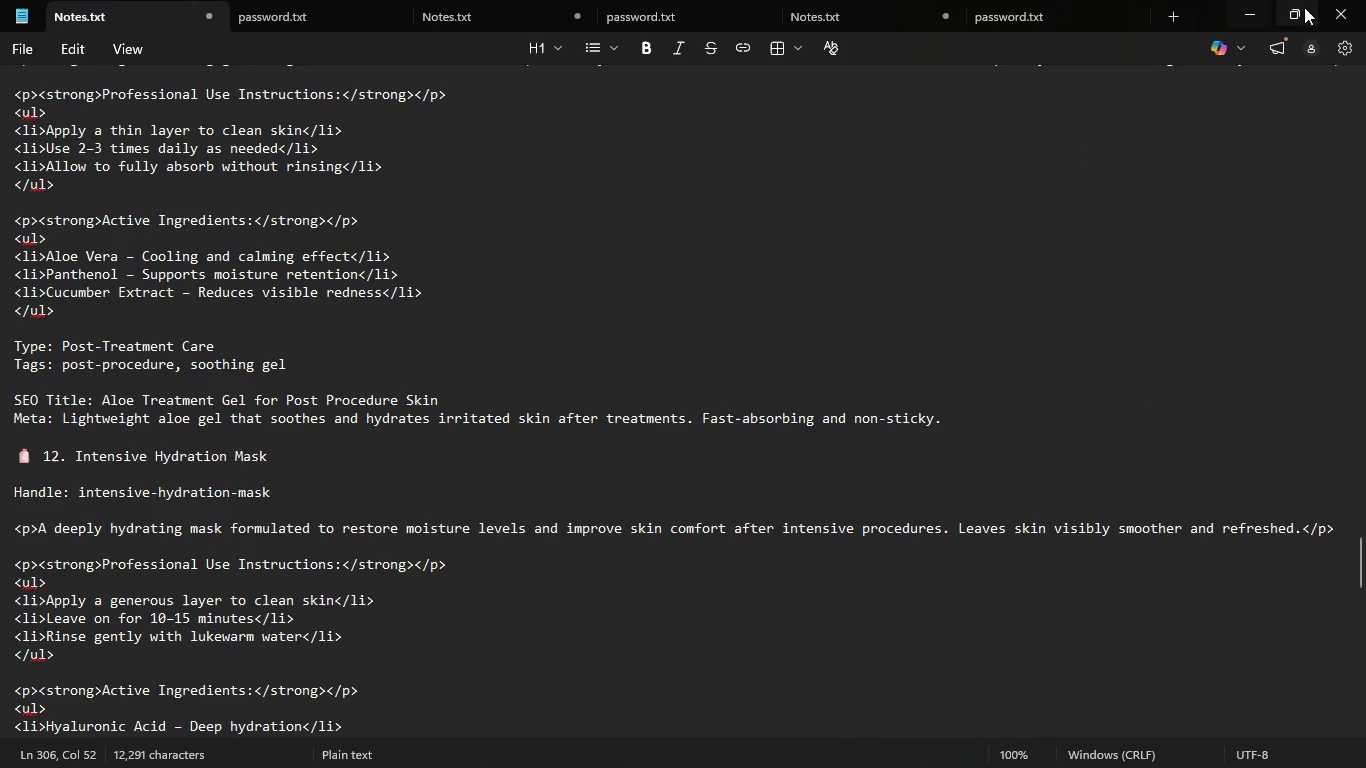 
left_click([1260, 5])
 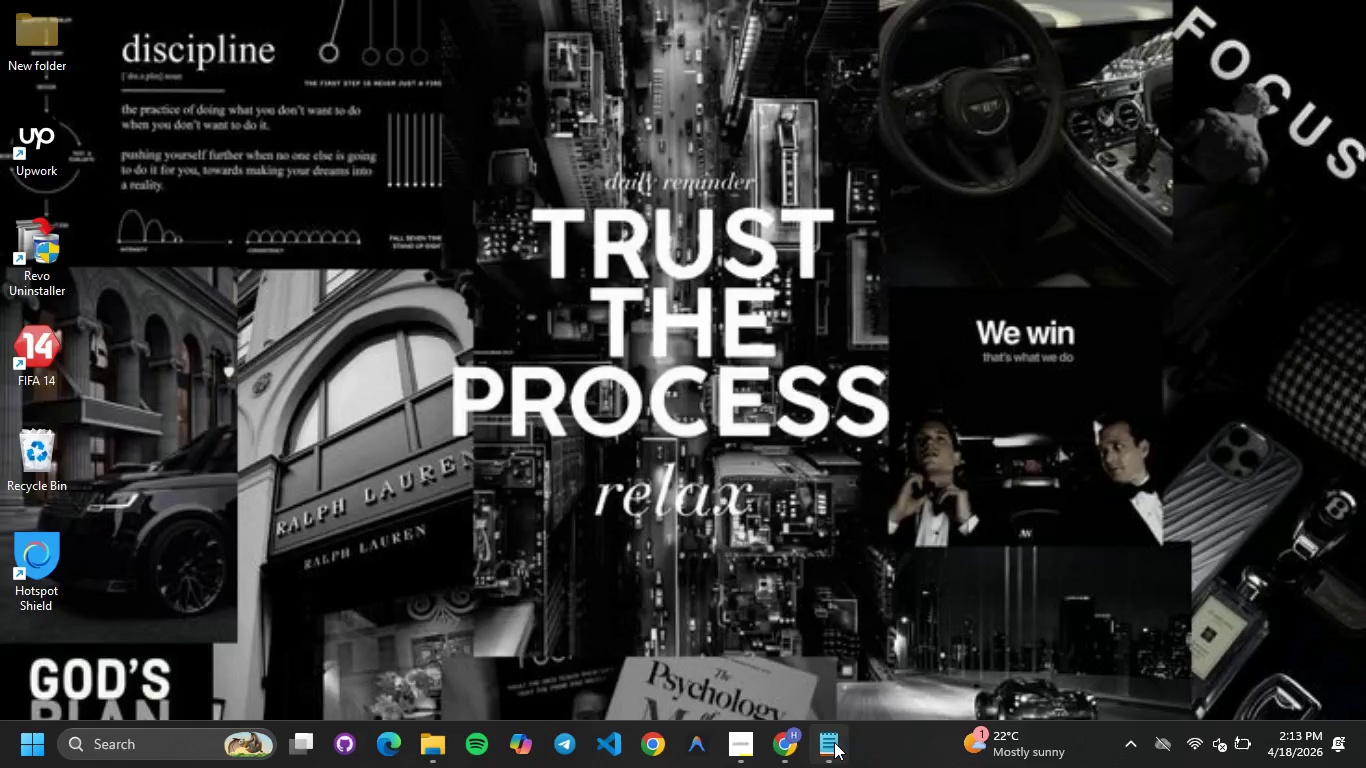 
double_click([520, 406])
 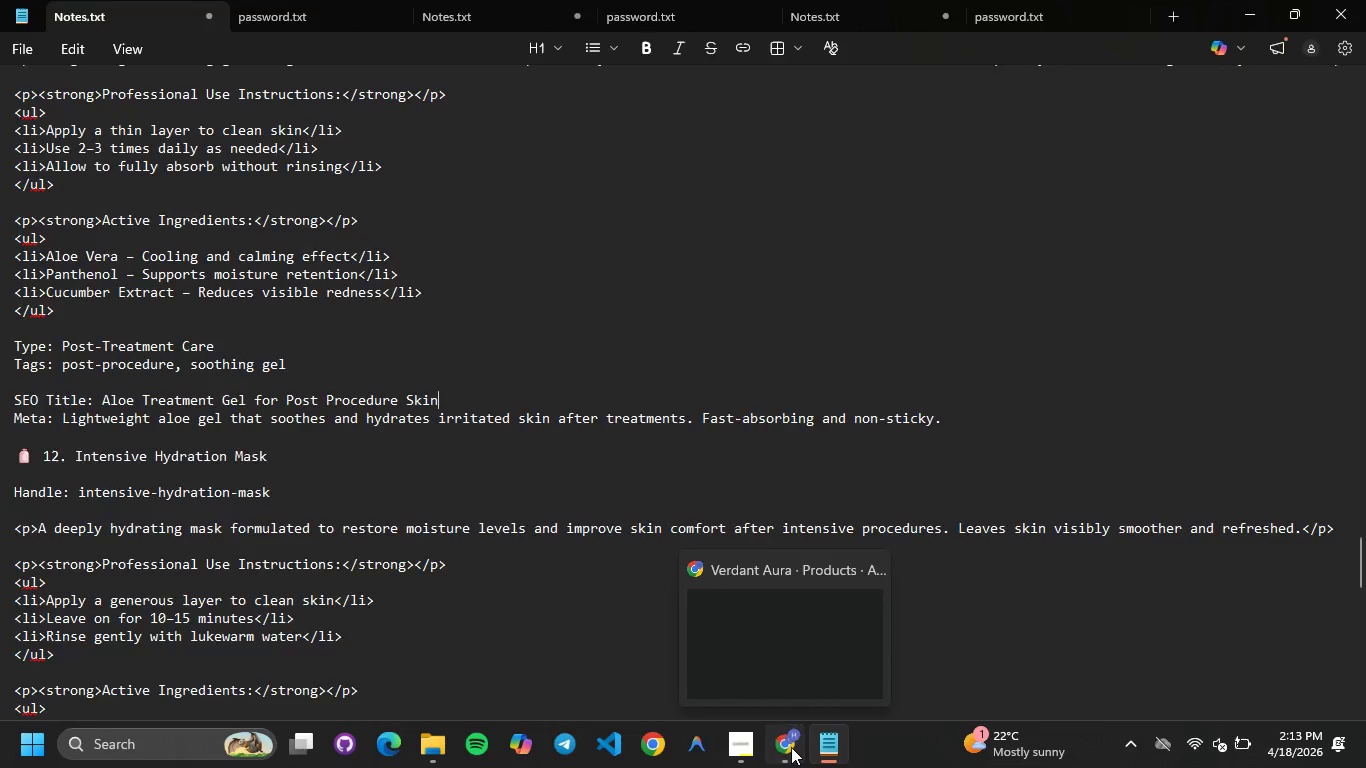 
double_click([791, 747])
 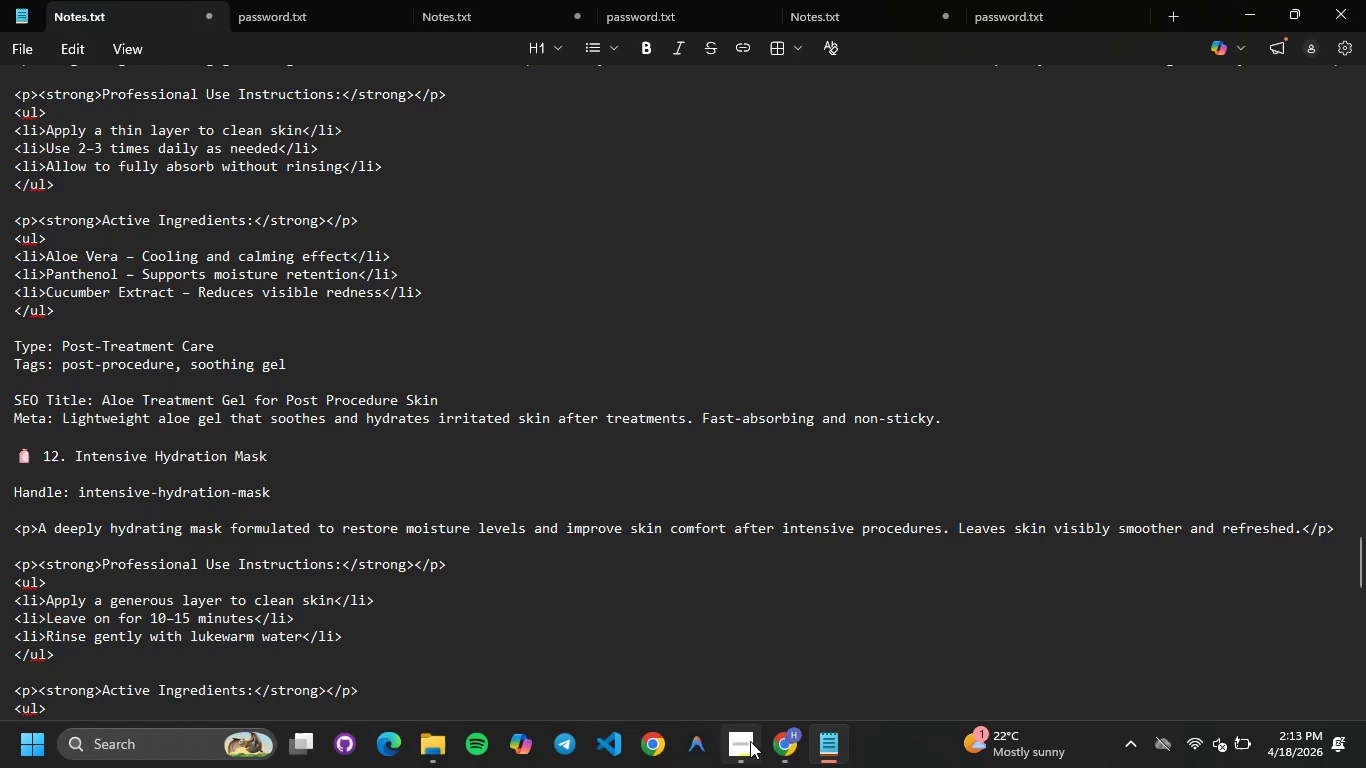 
left_click([782, 745])
 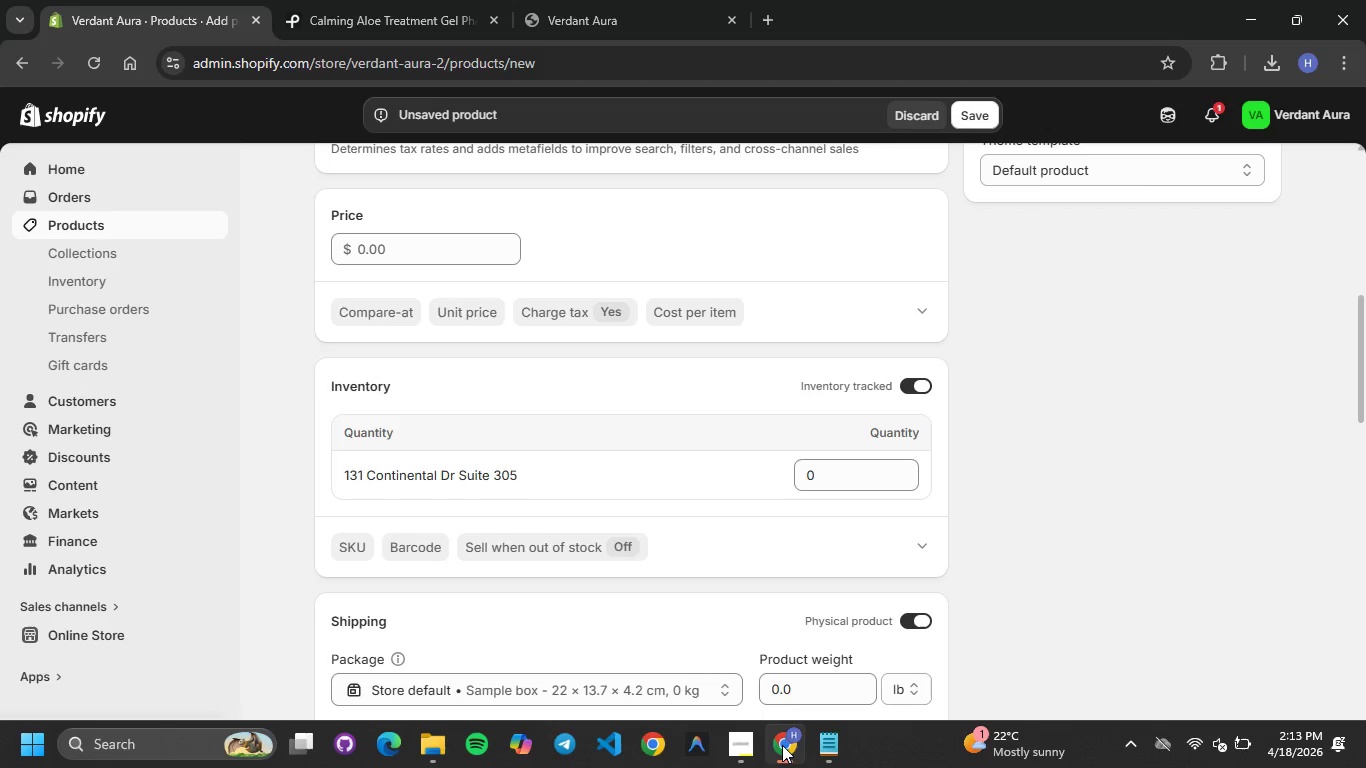 
left_click([782, 745])
 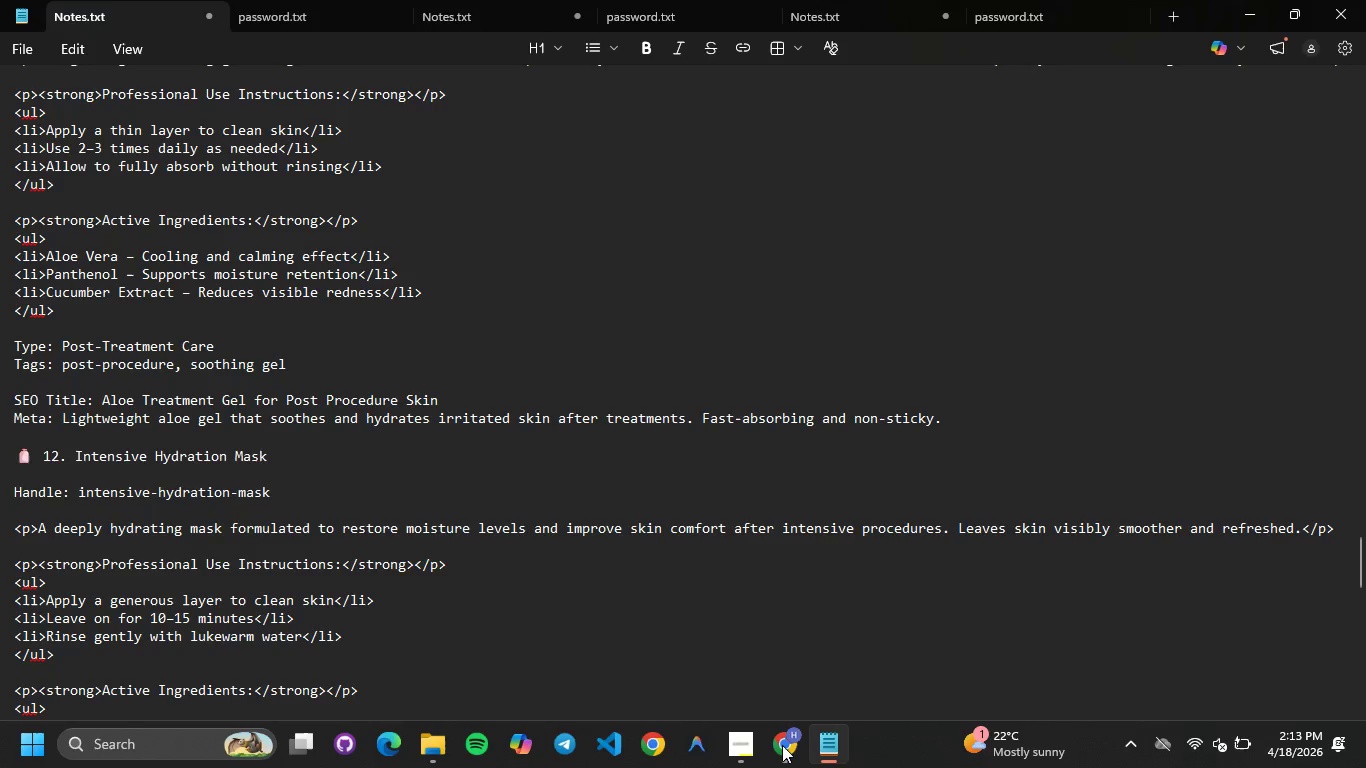 
left_click([782, 745])
 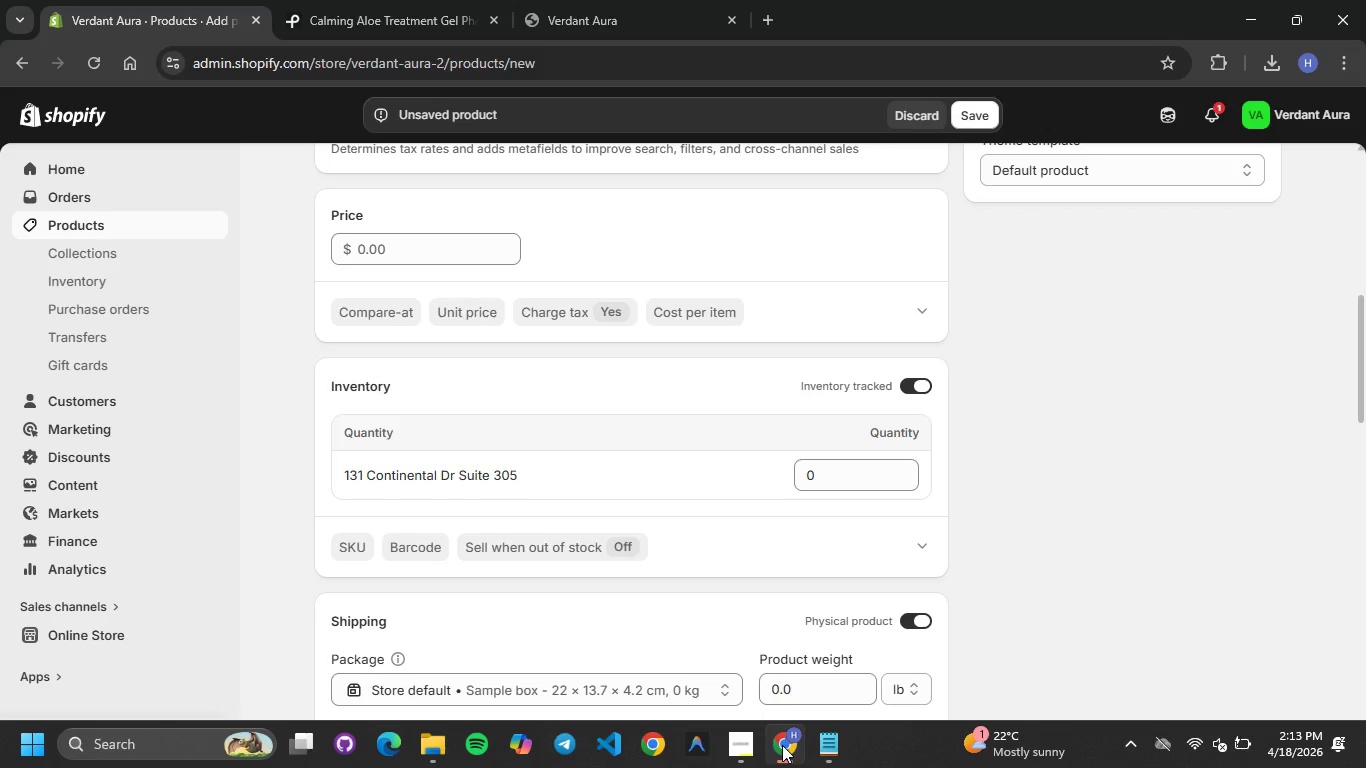 
left_click([782, 745])
 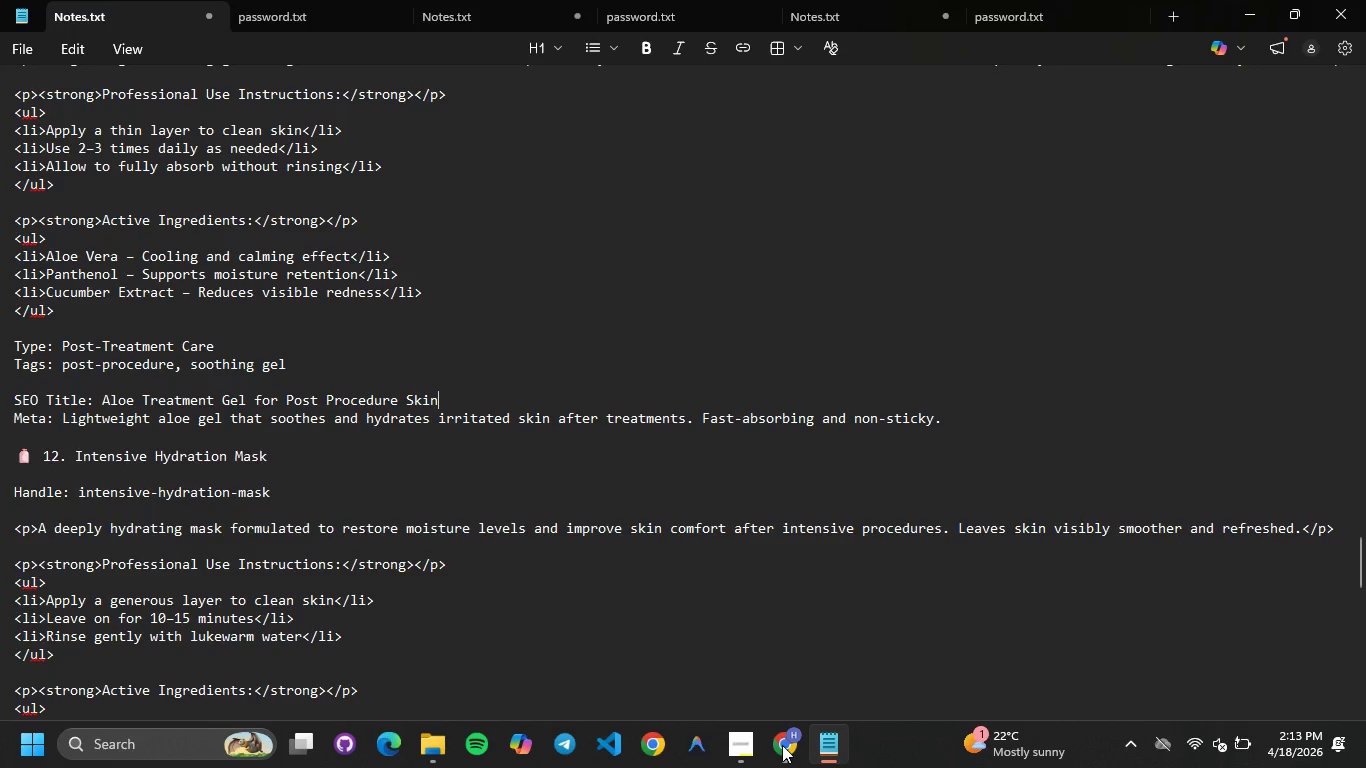 
scroll: coordinate [477, 379], scroll_direction: up, amount: 6.0
 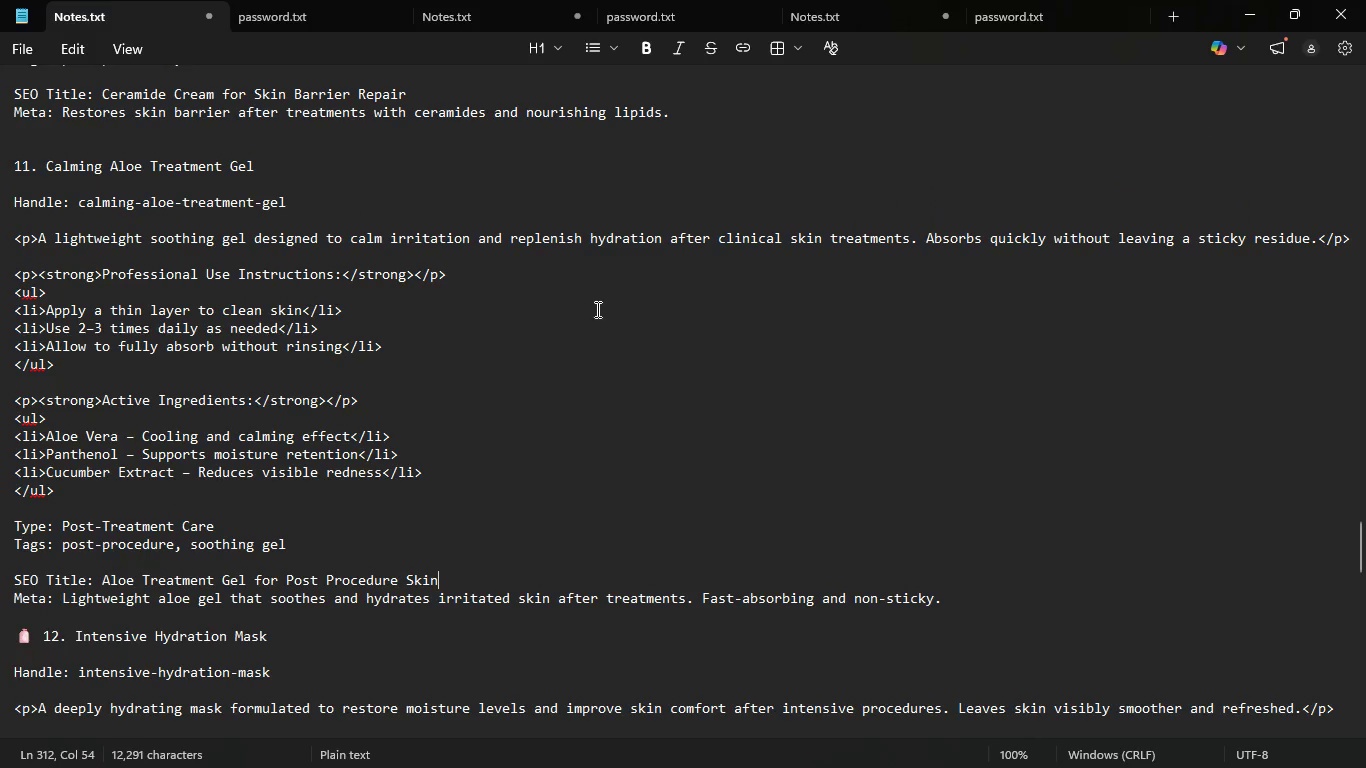 
left_click([1243, 0])
 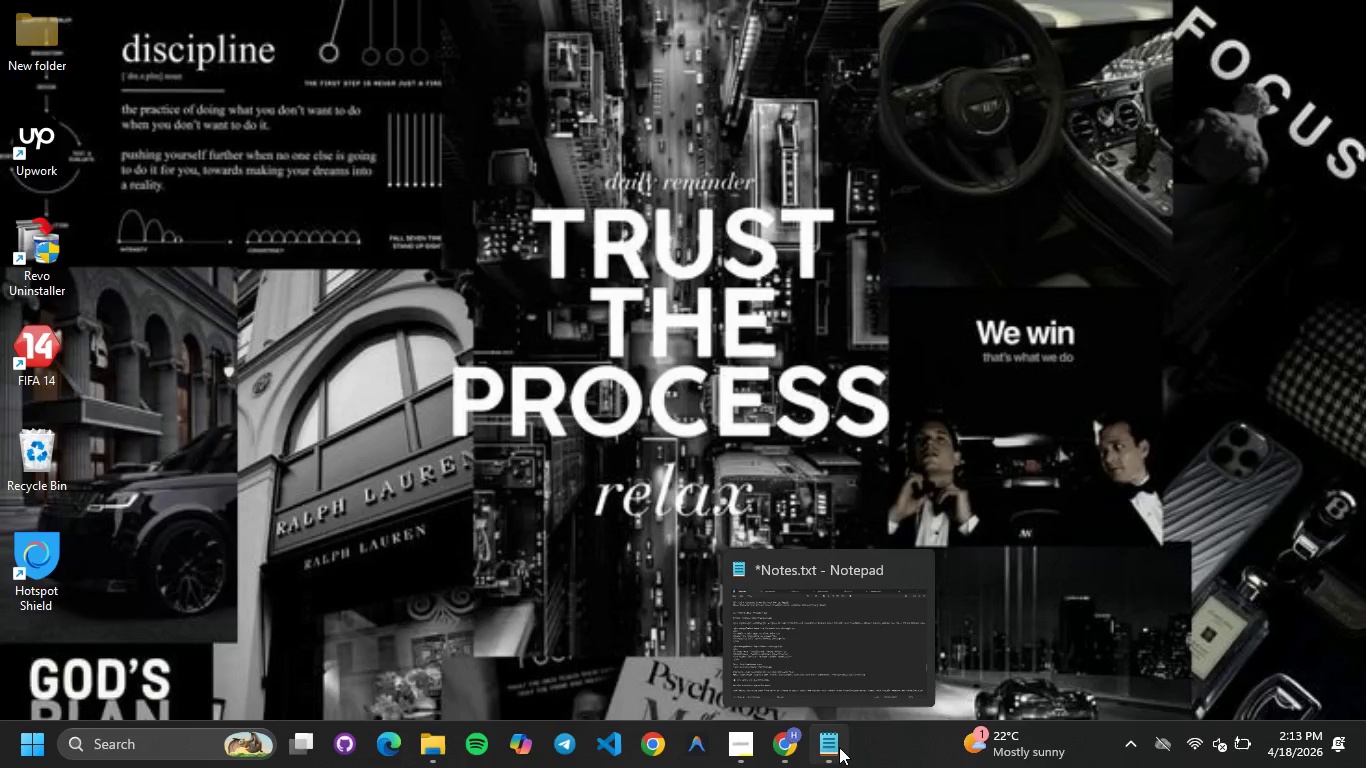 
left_click([839, 747])
 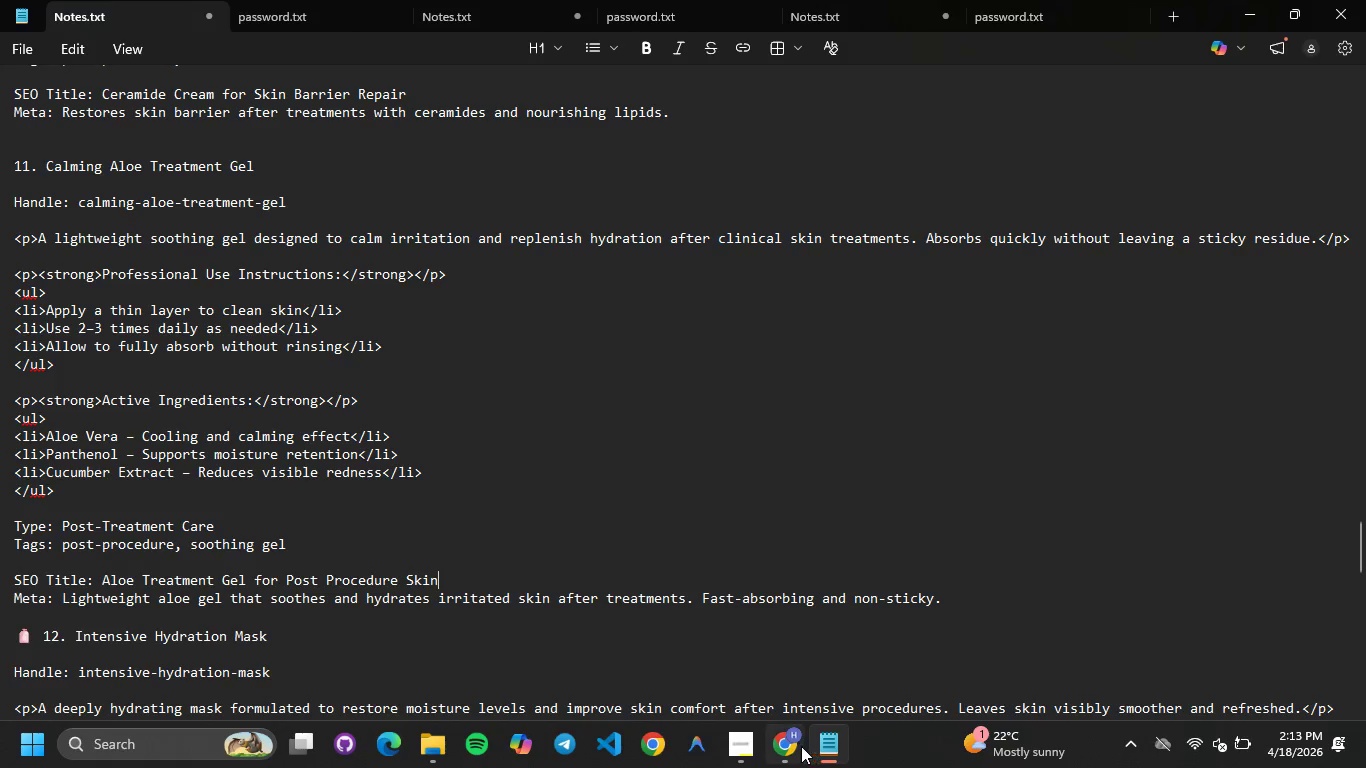 
left_click([794, 746])
 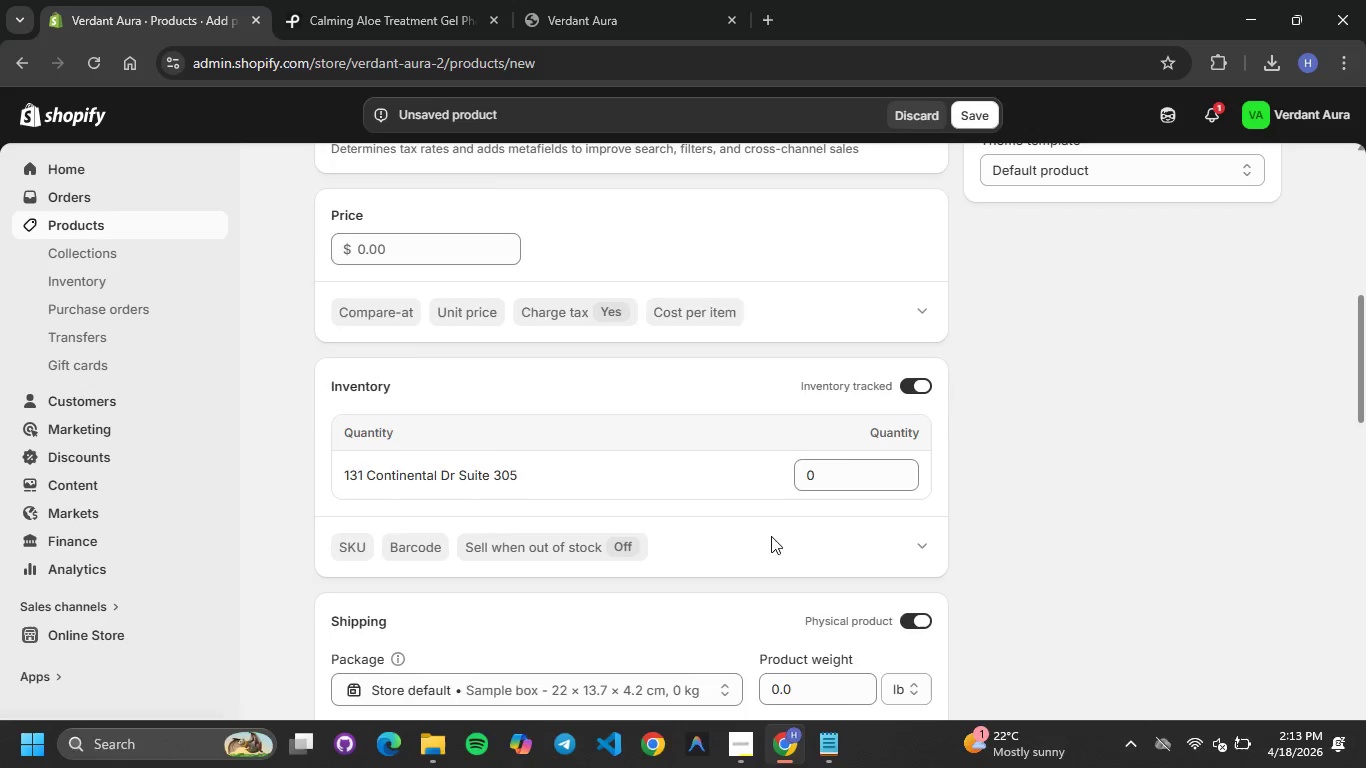 
scroll: coordinate [771, 532], scroll_direction: up, amount: 25.0
 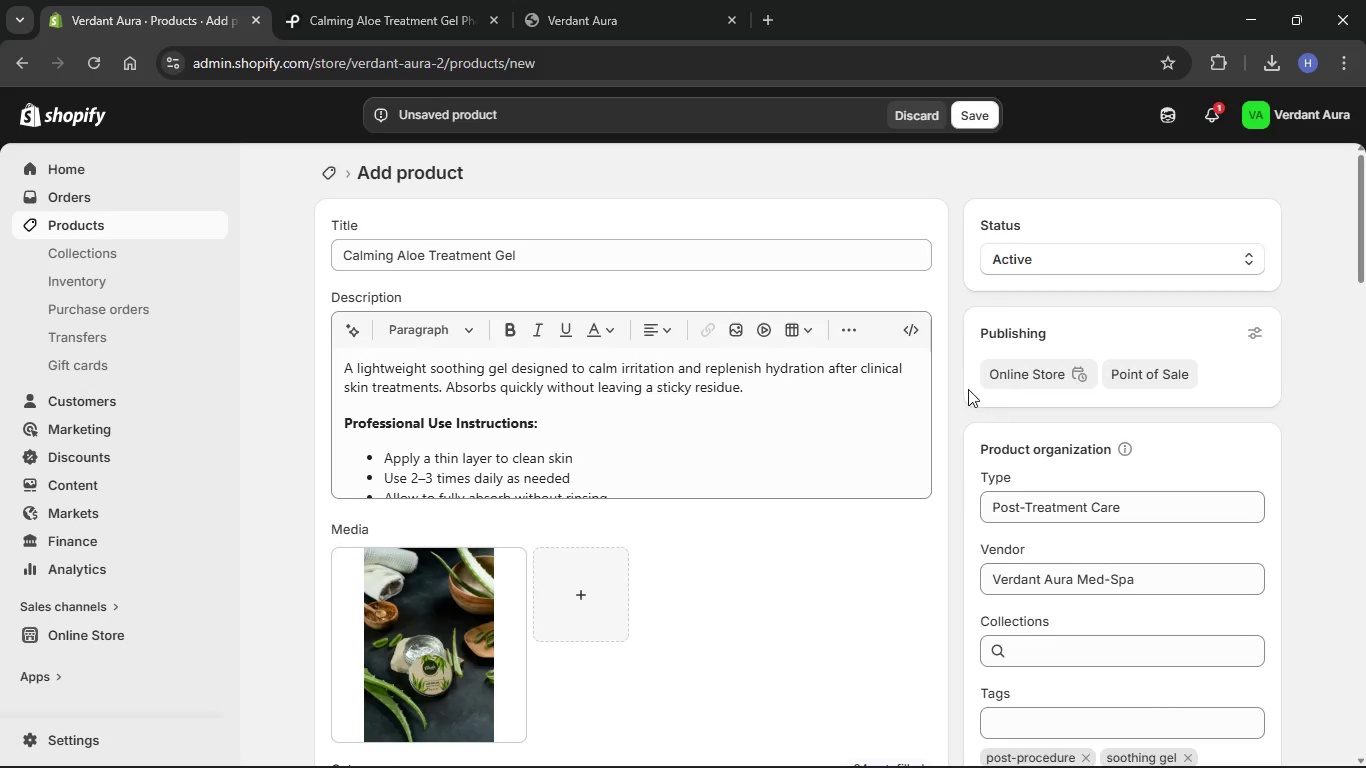 
scroll: coordinate [972, 348], scroll_direction: down, amount: 51.0
 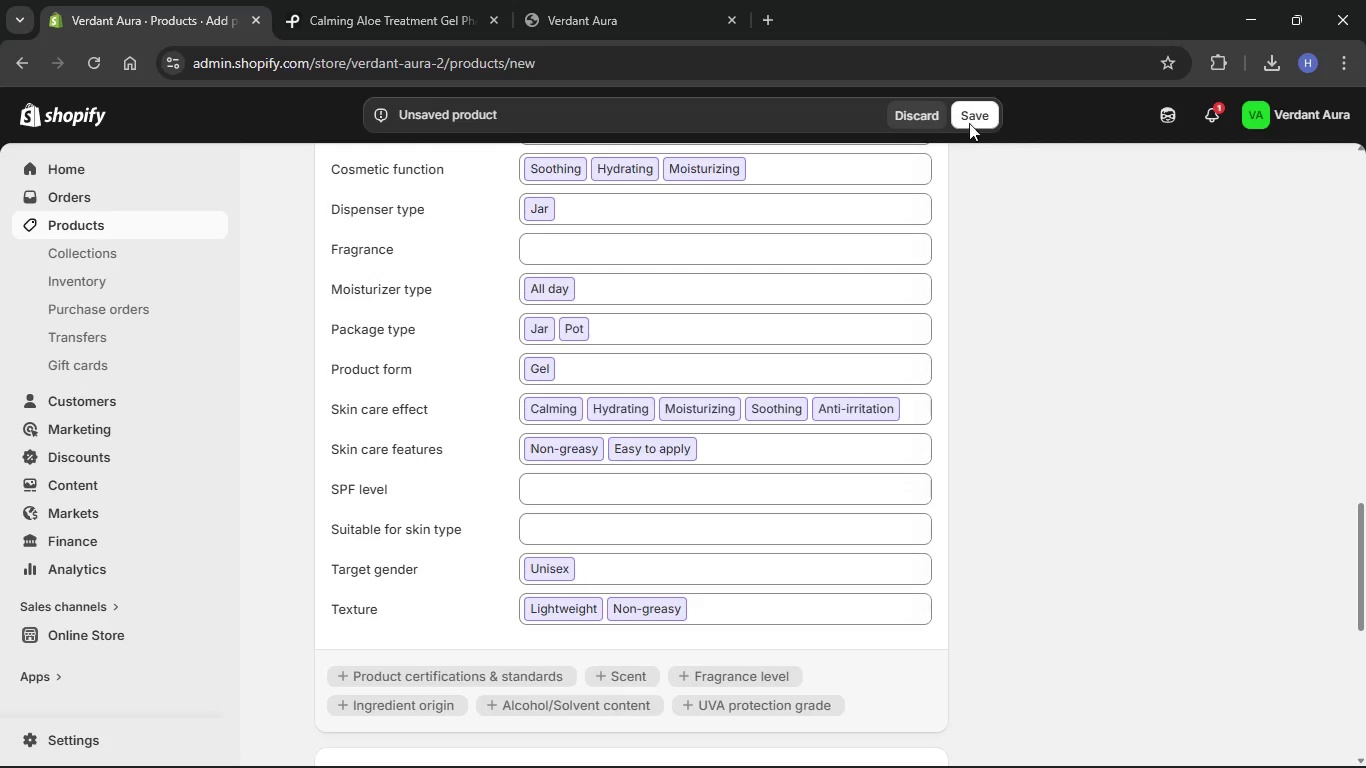 
left_click([962, 120])
 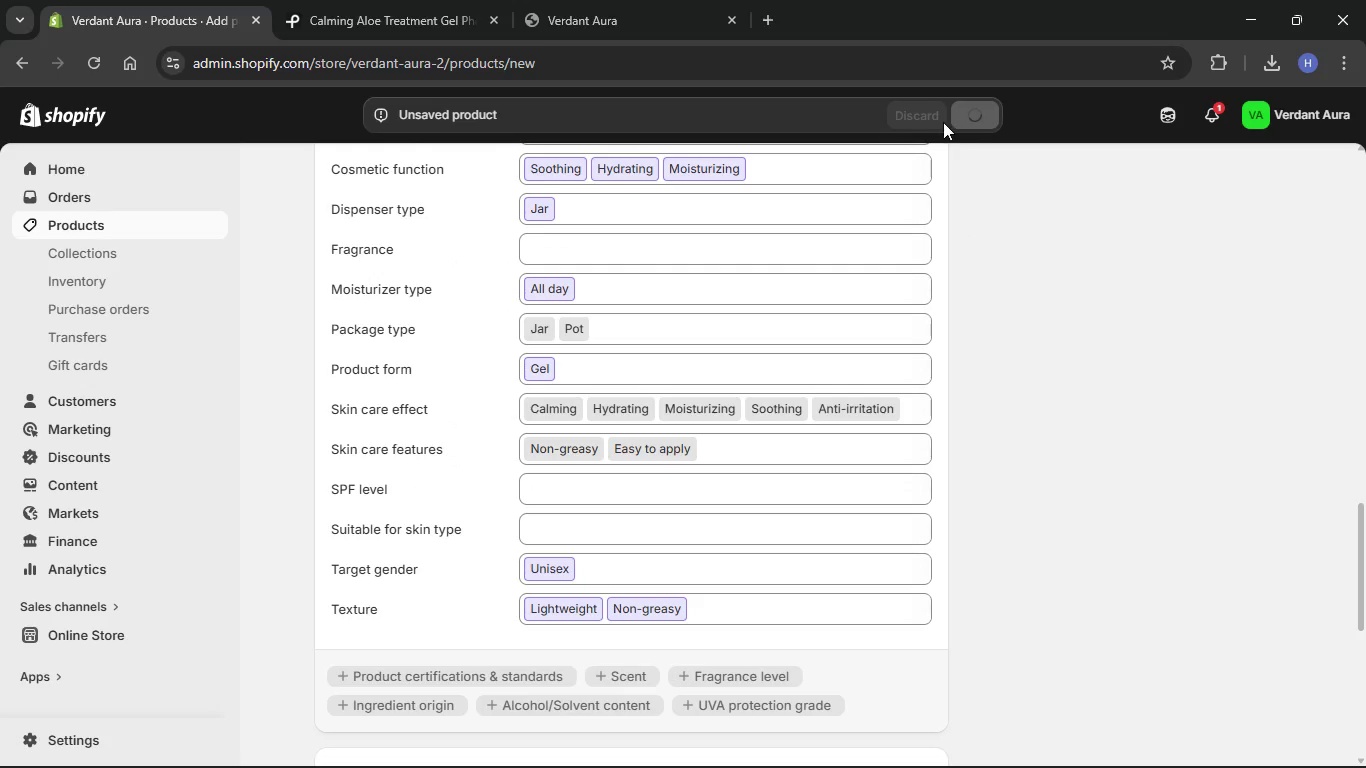 
wait(9.22)
 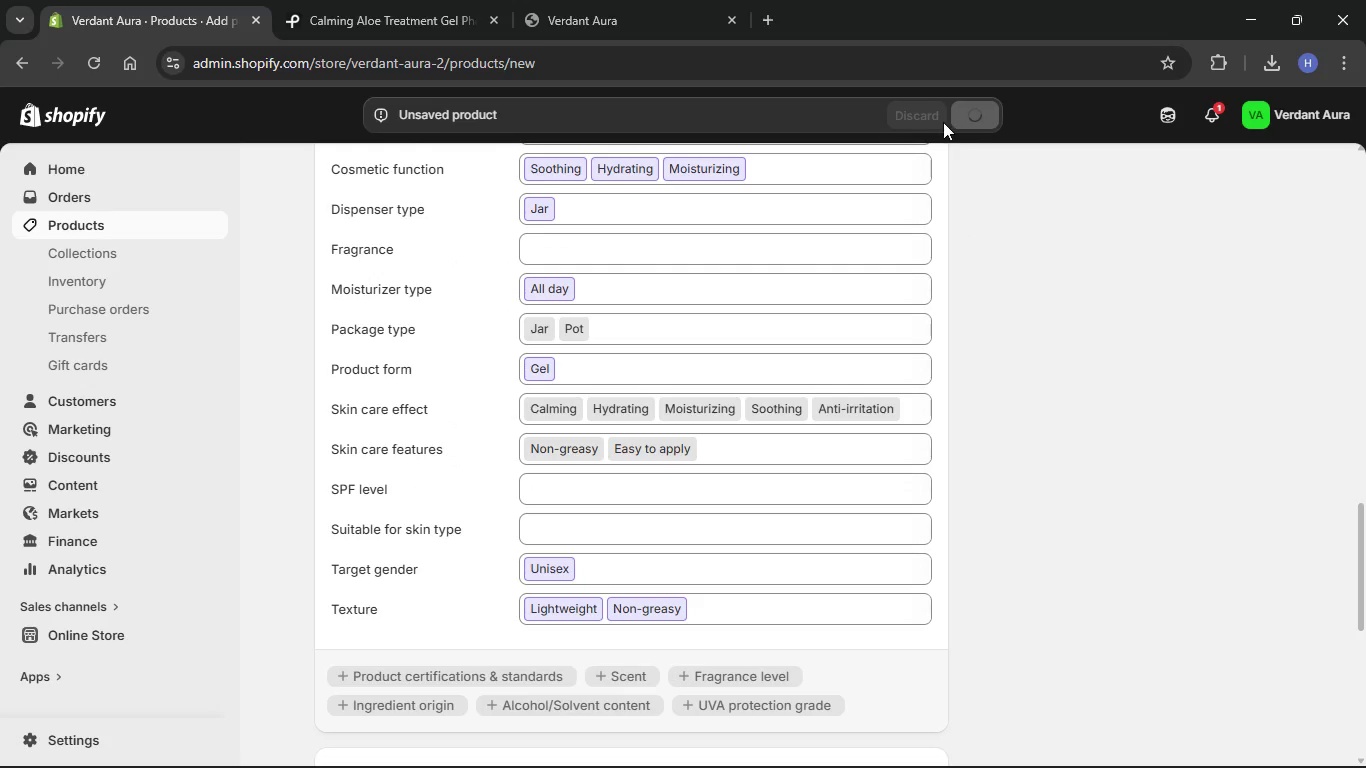 
left_click([406, 261])
 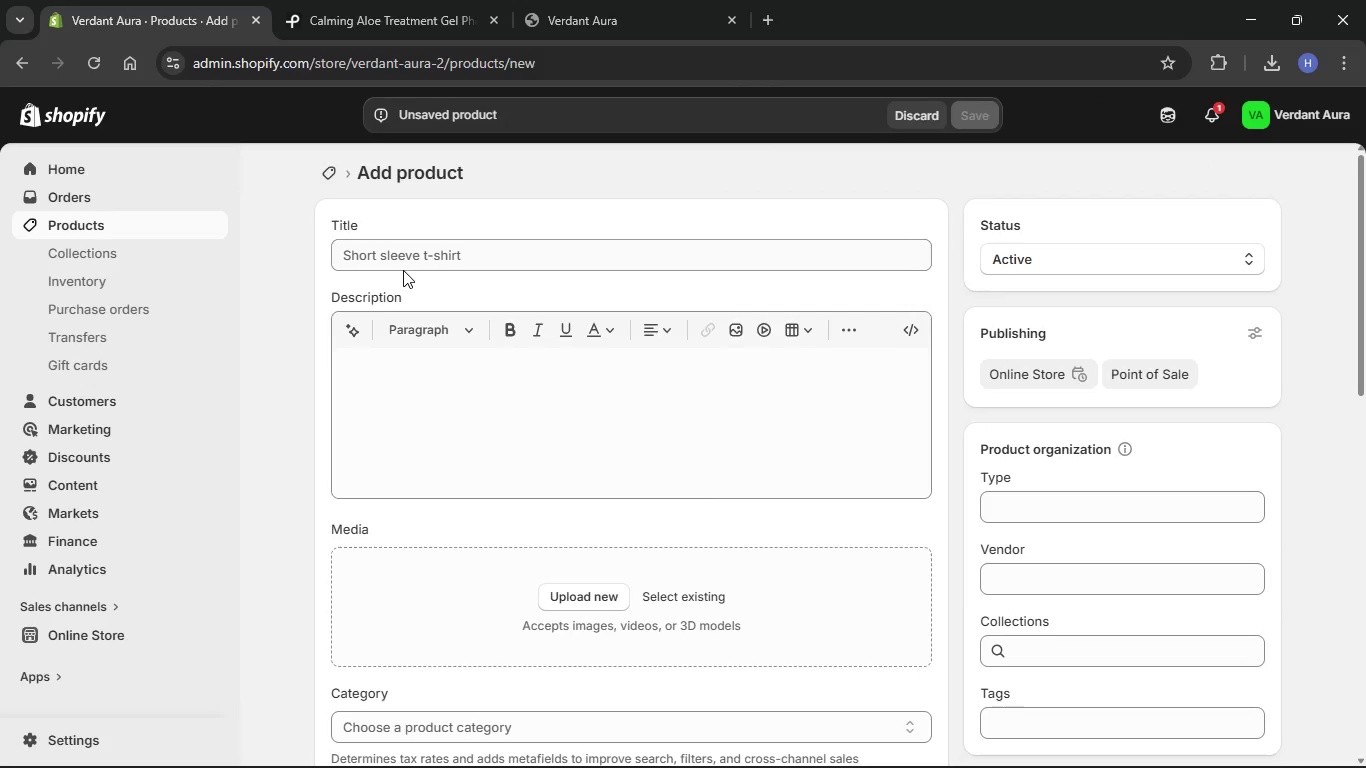 
left_click([450, 262])
 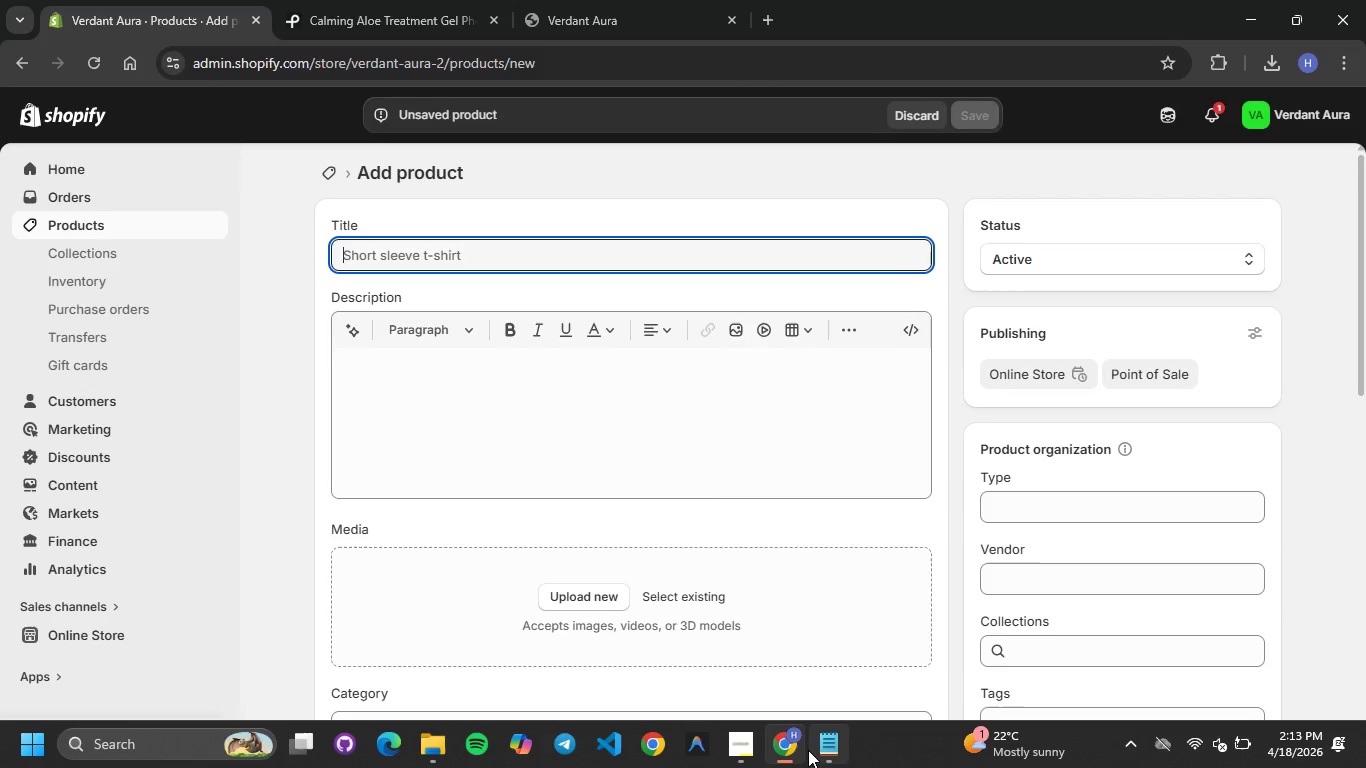 
left_click([808, 750])
 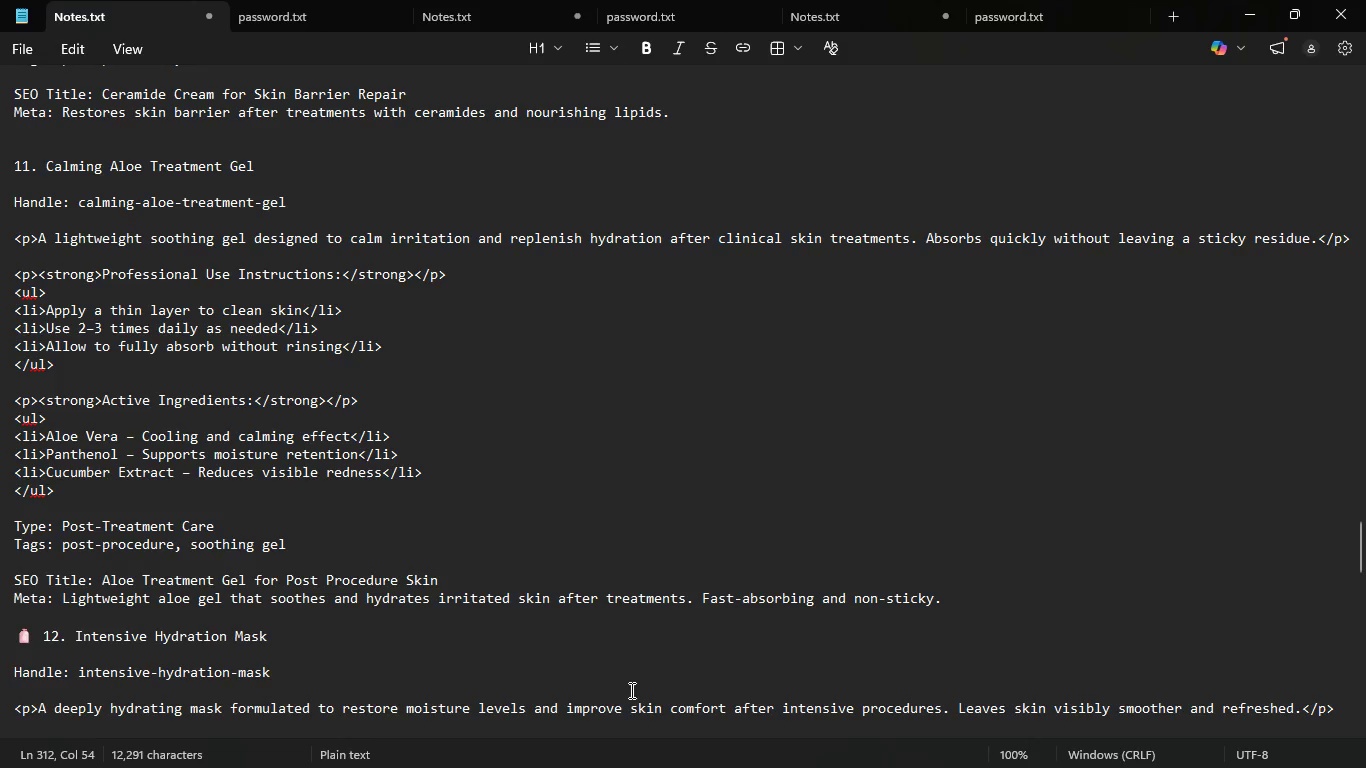 
scroll: coordinate [621, 697], scroll_direction: down, amount: 12.0
 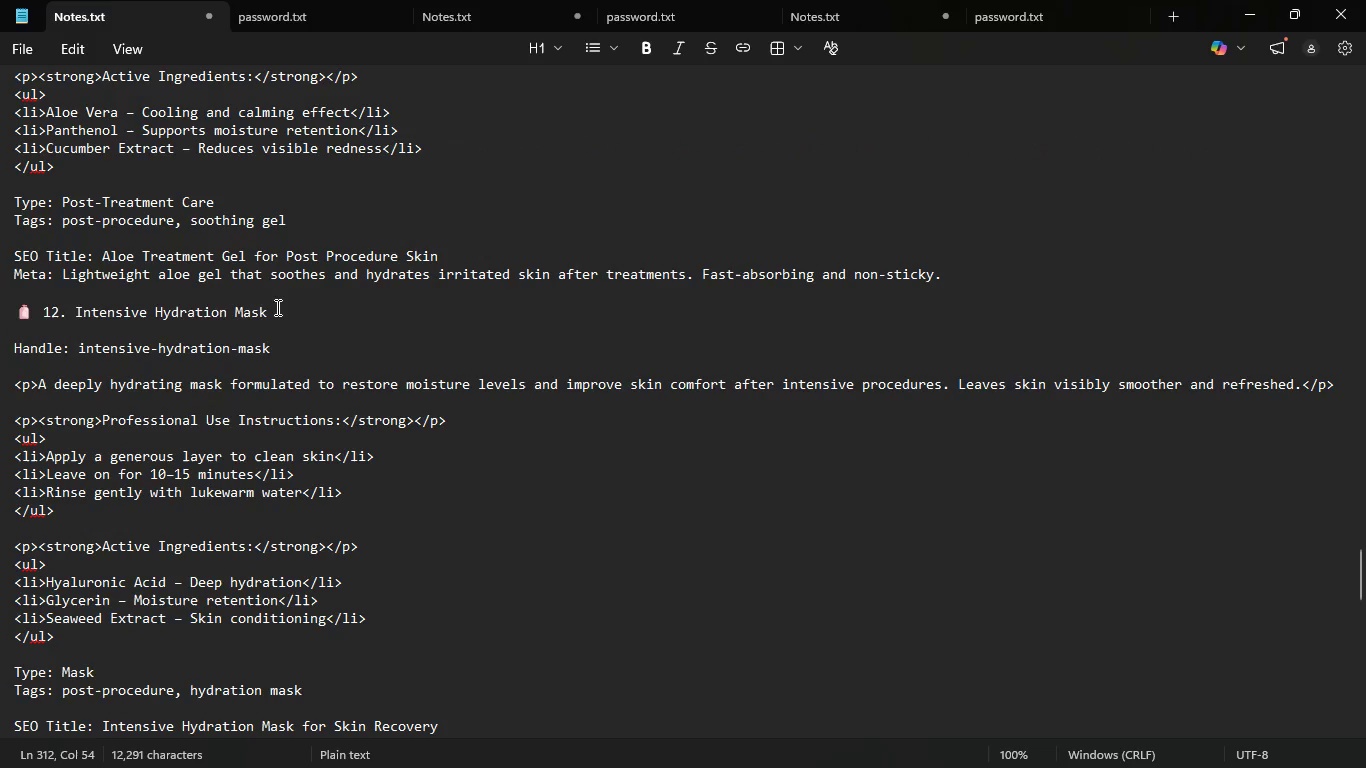 
left_click_drag(start_coordinate=[283, 313], to_coordinate=[72, 307])
 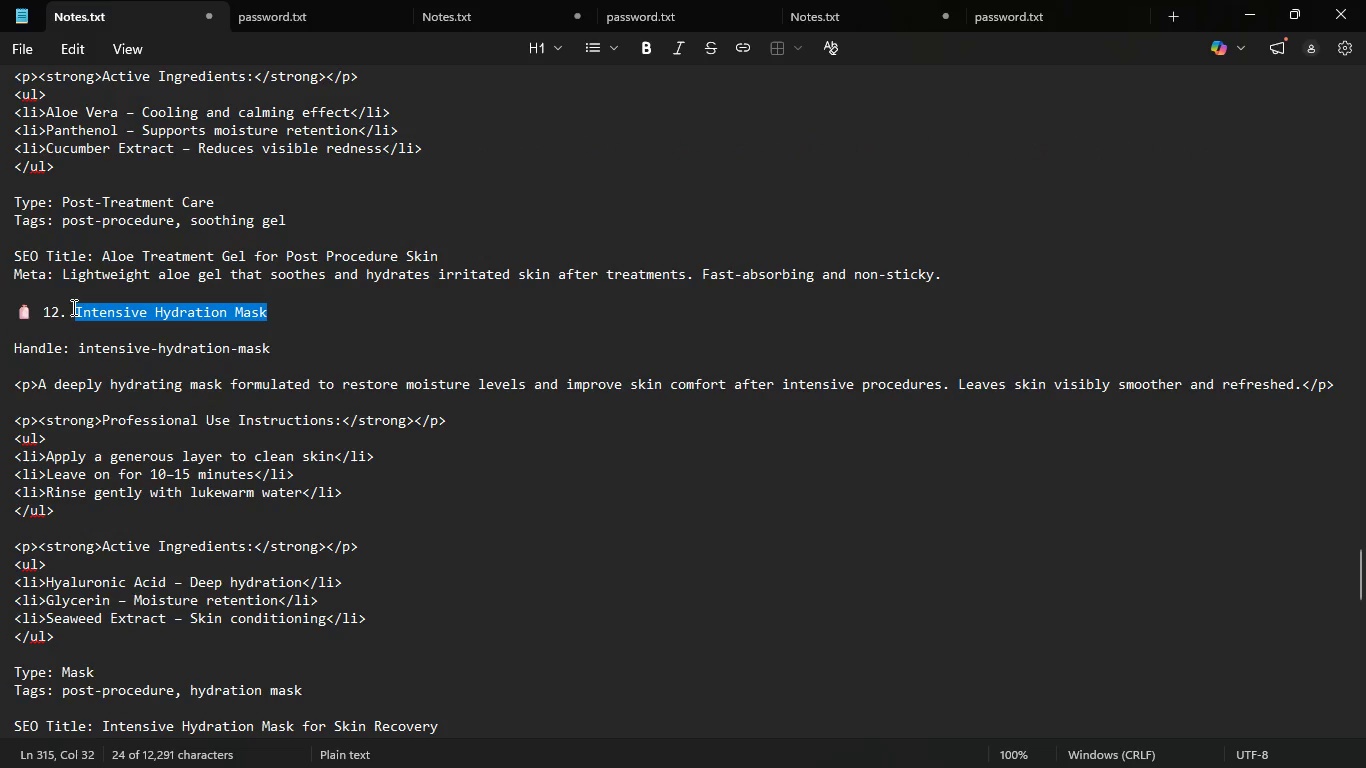 
key(Control+C)
 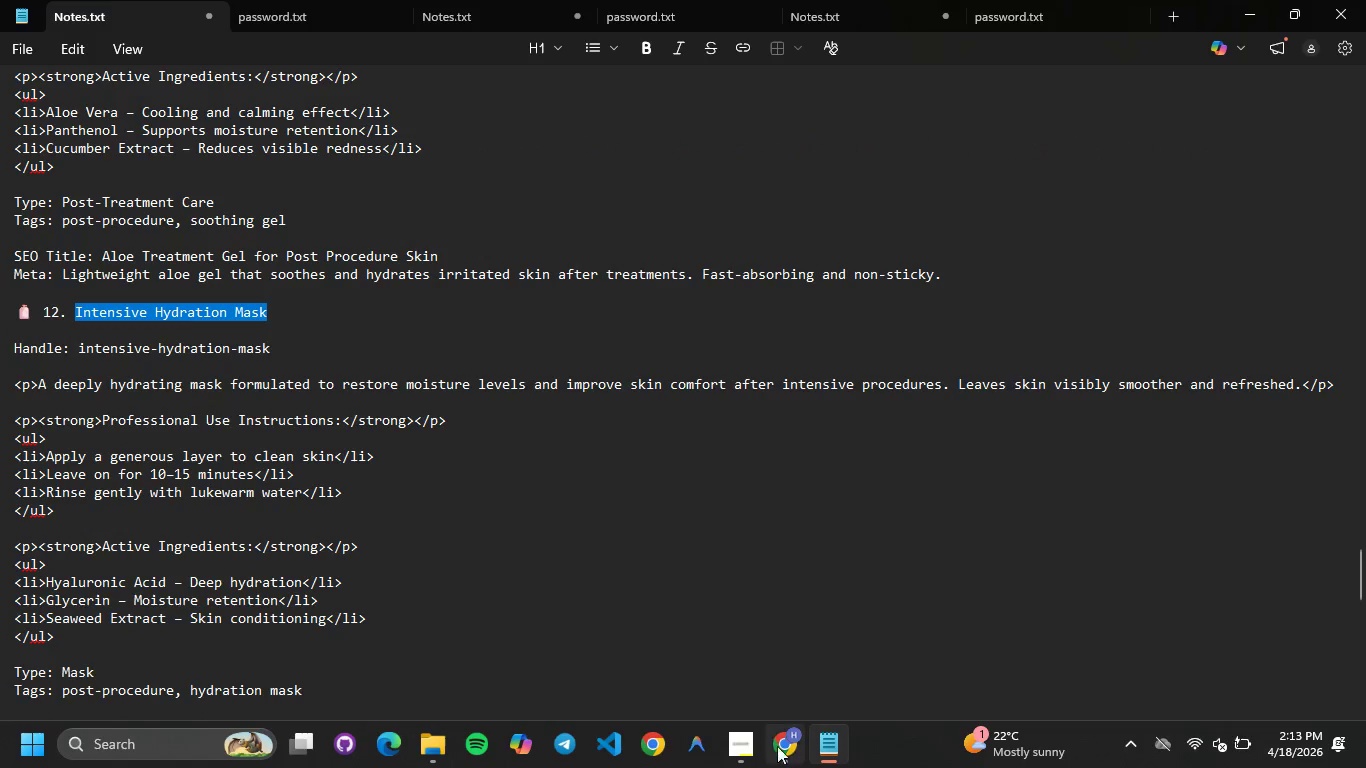 
left_click([783, 744])
 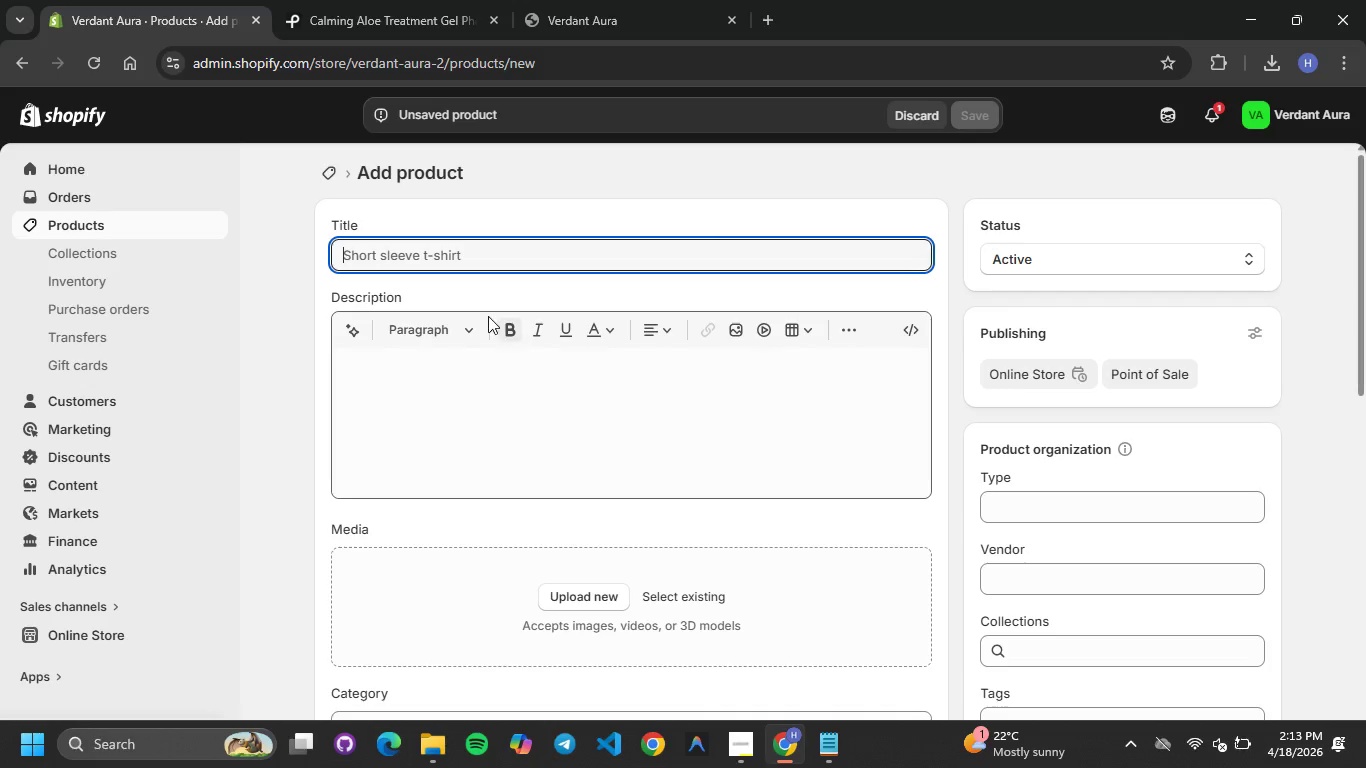 
key(Control+V)
 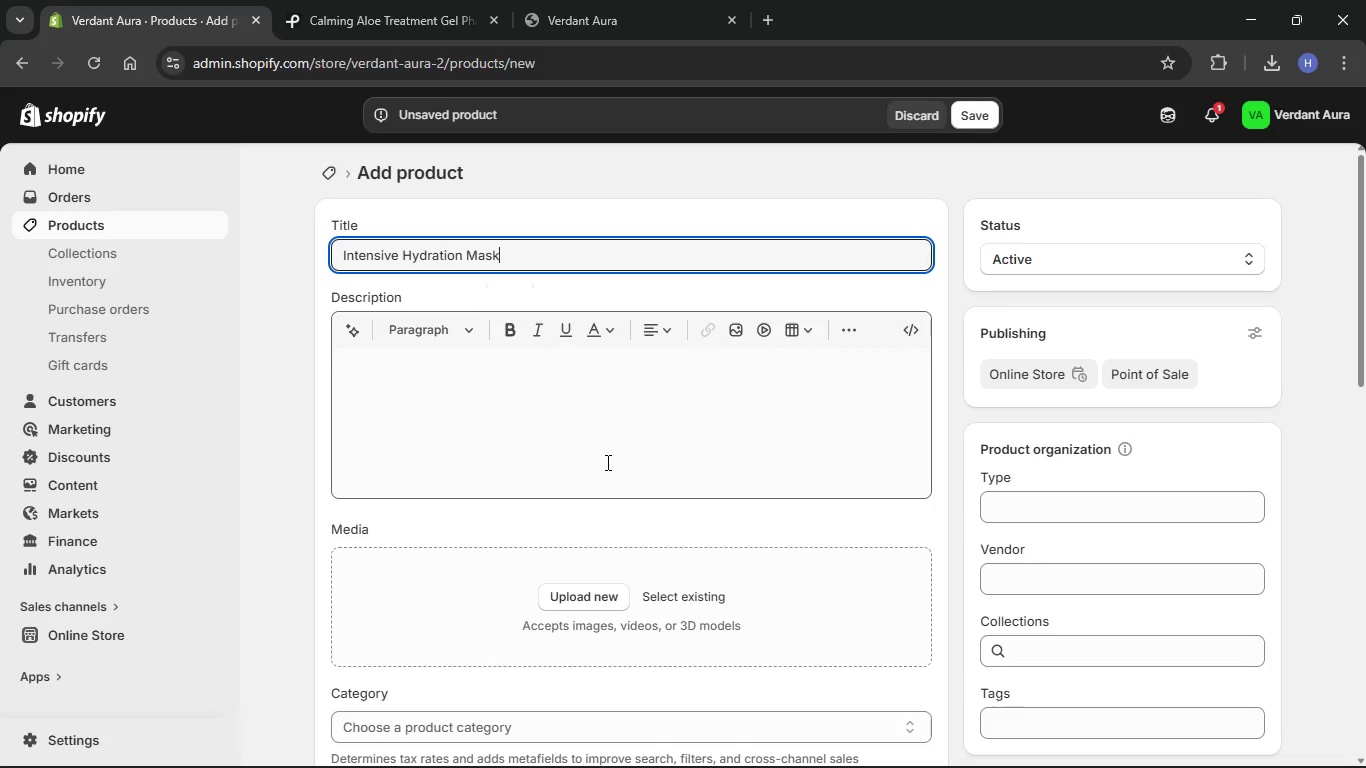 
left_click([612, 474])
 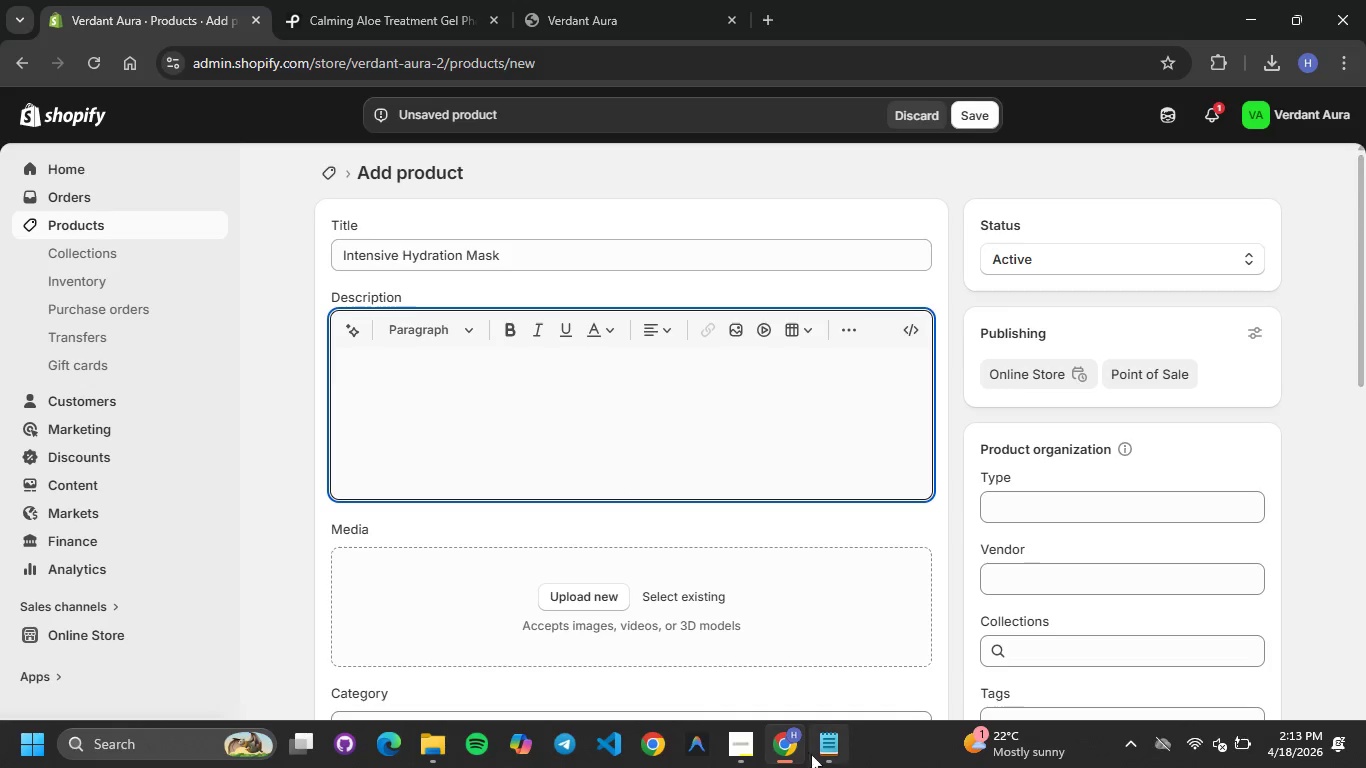 
left_click([814, 741])
 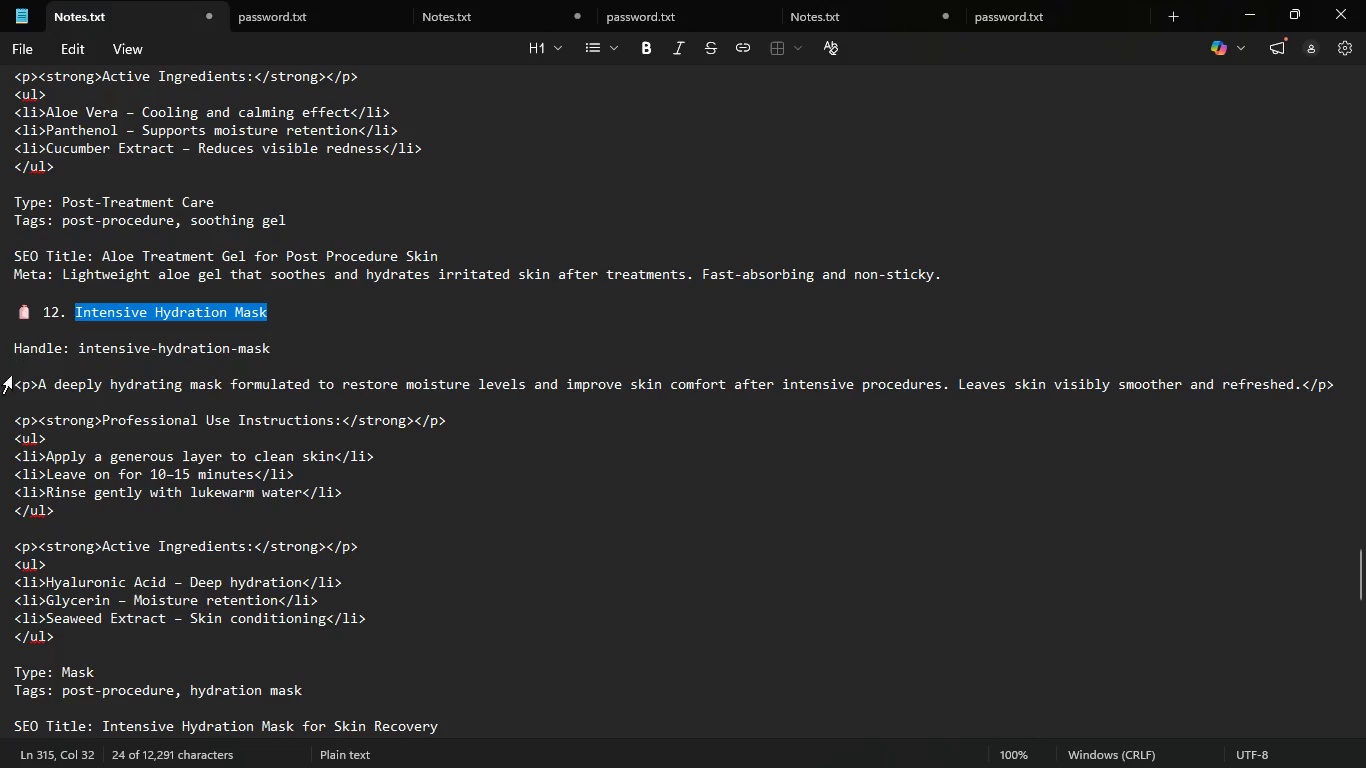 
left_click_drag(start_coordinate=[9, 380], to_coordinate=[108, 640])
 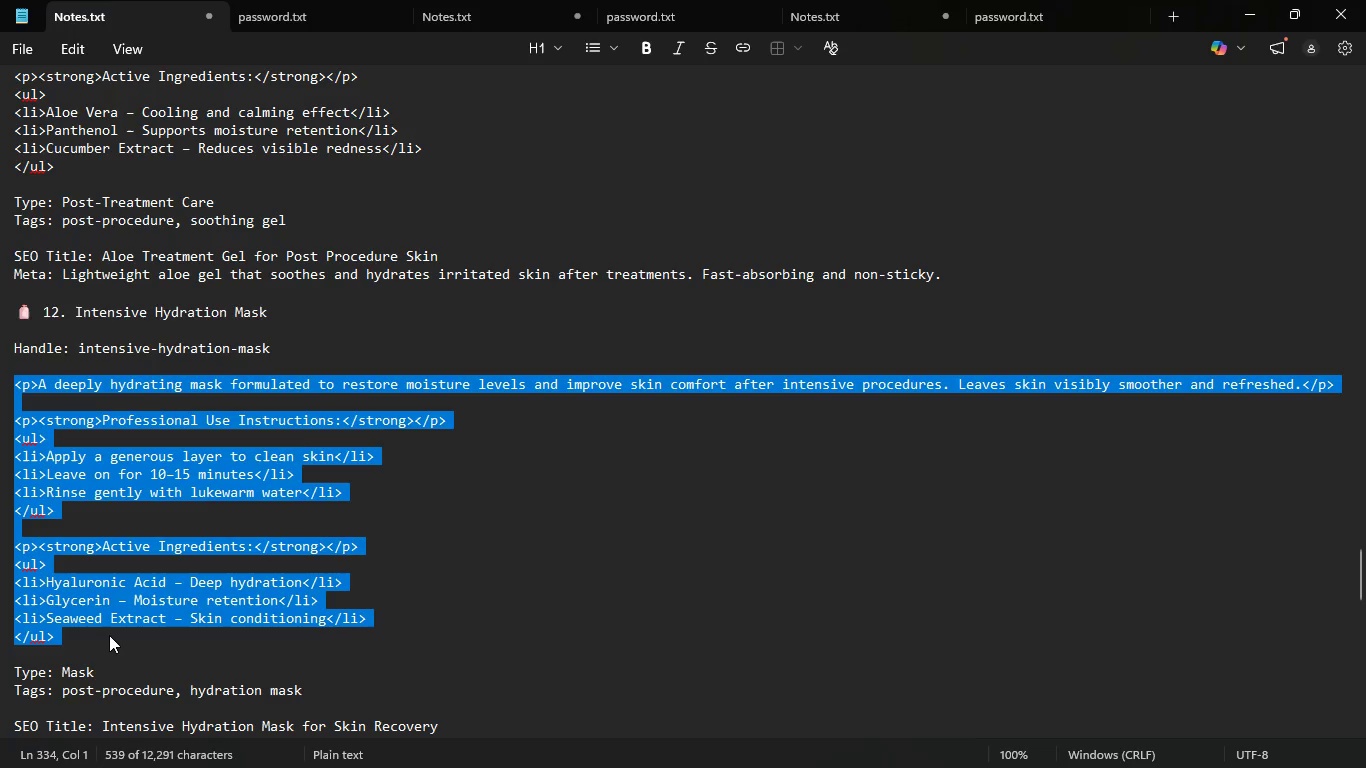 
key(Control+C)
 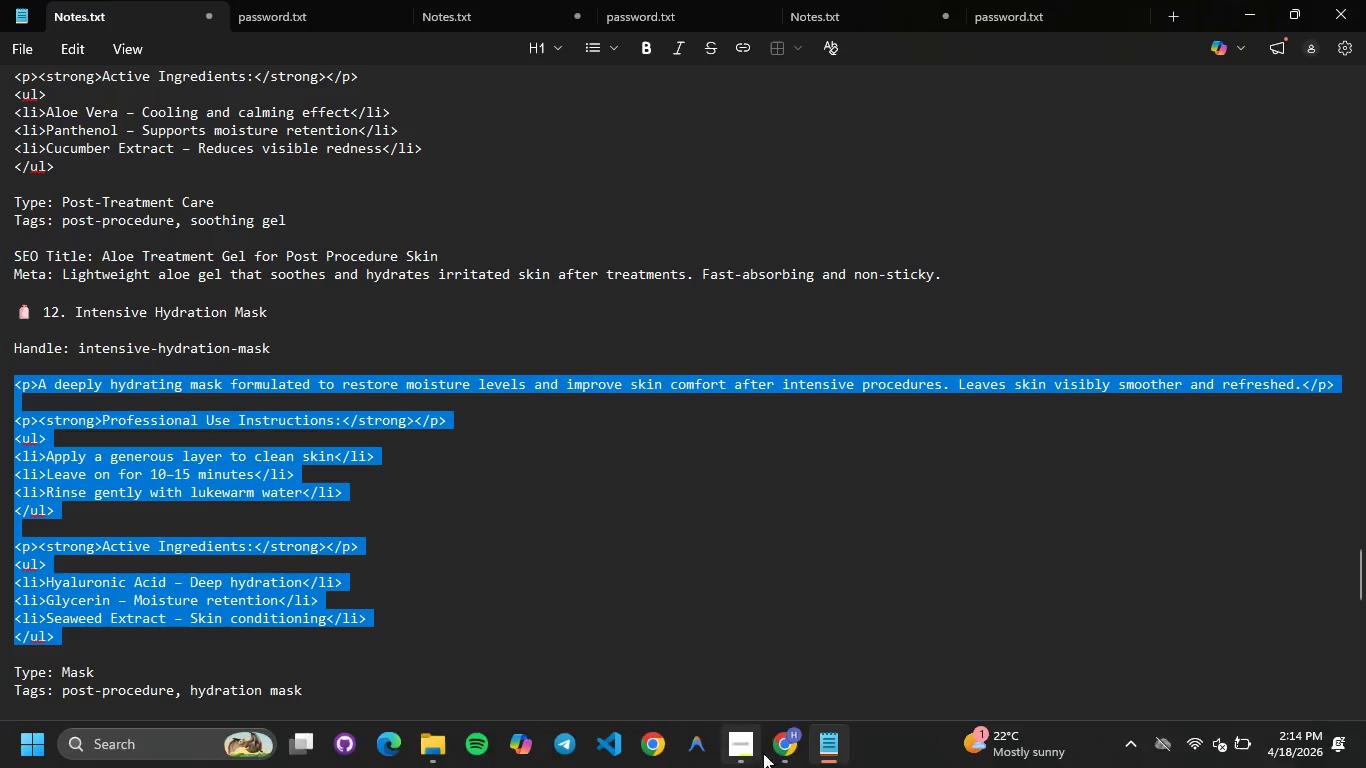 
left_click([786, 753])
 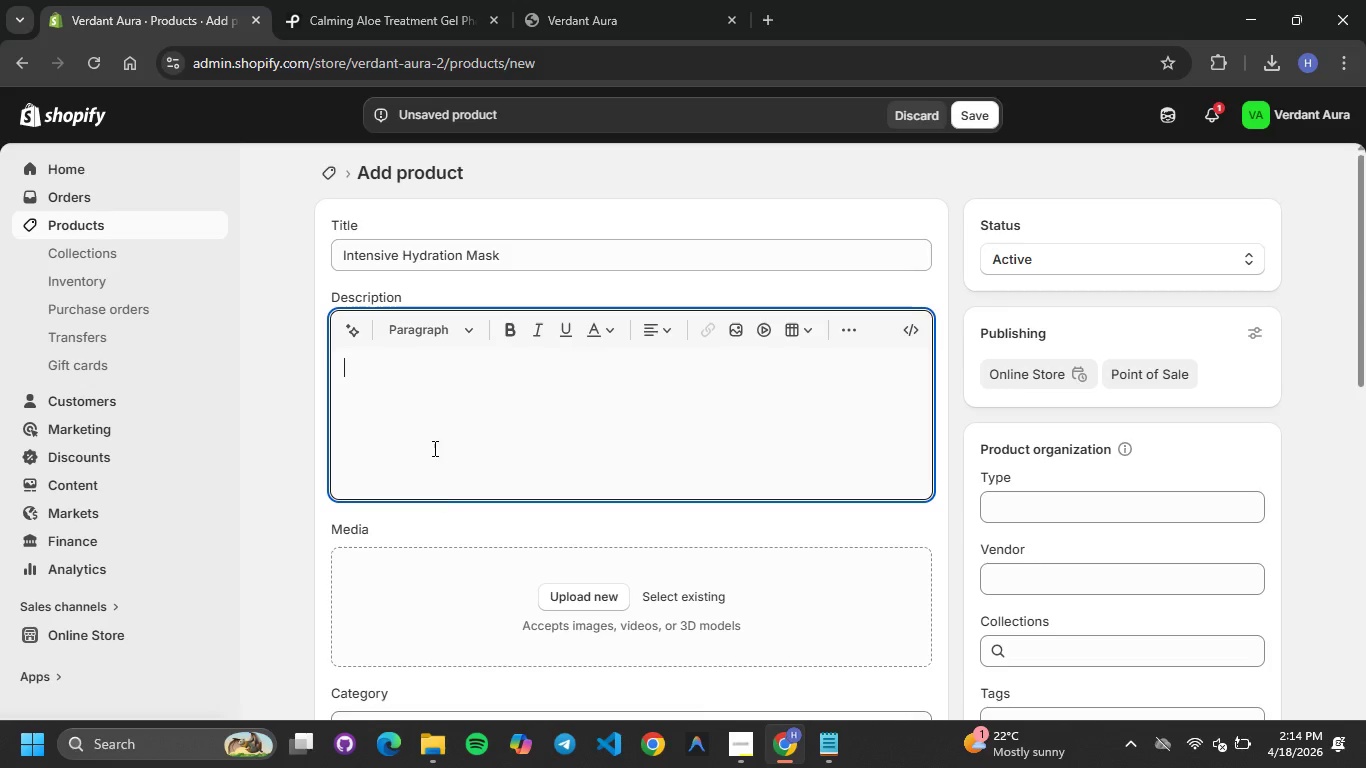 
key(Control+V)
 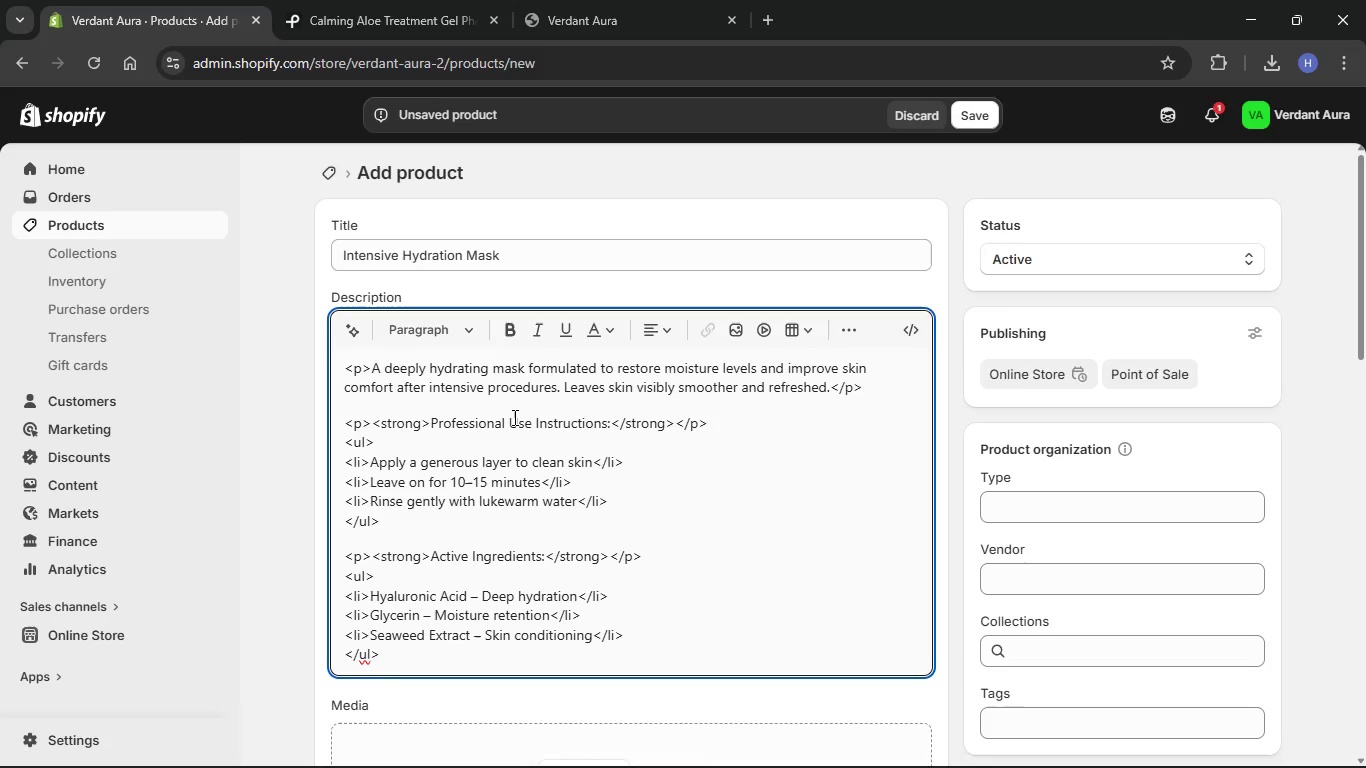 
key(Control+Z)
 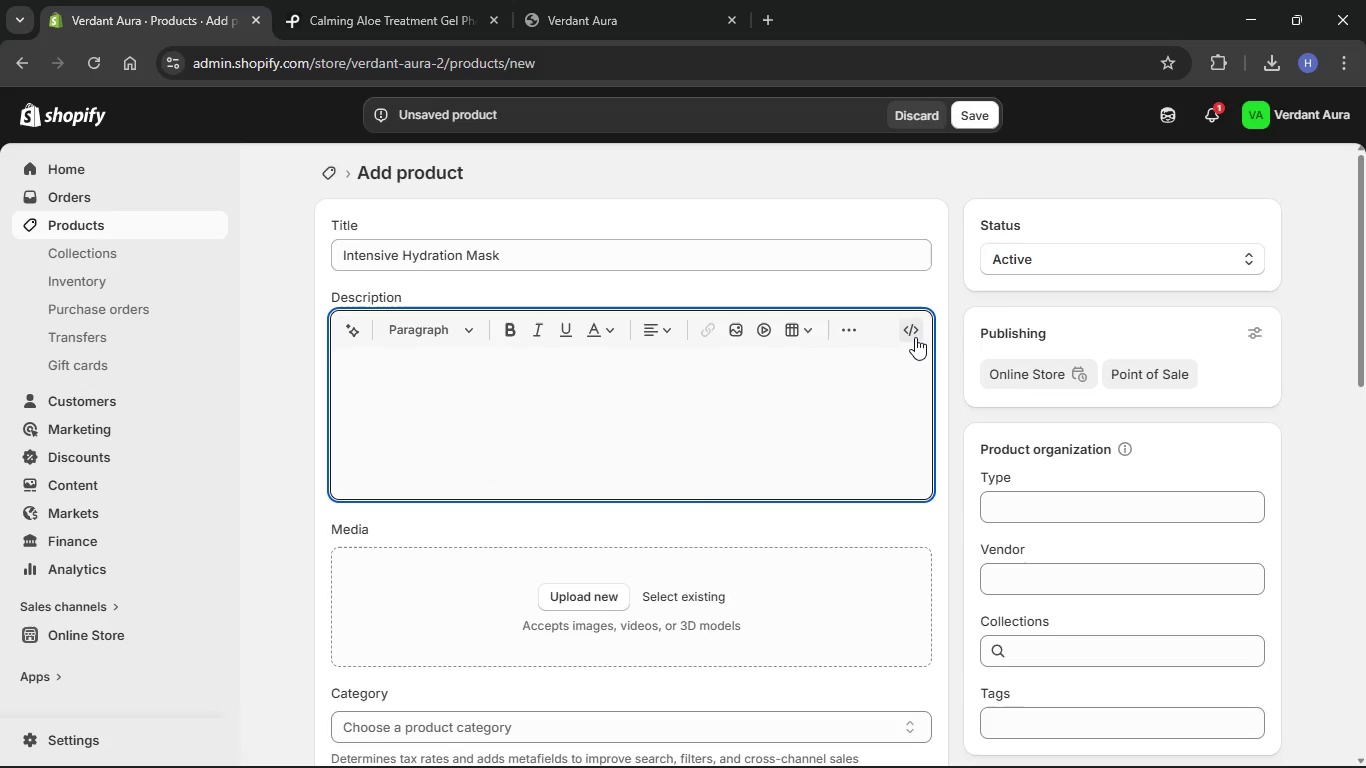 
left_click([917, 335])
 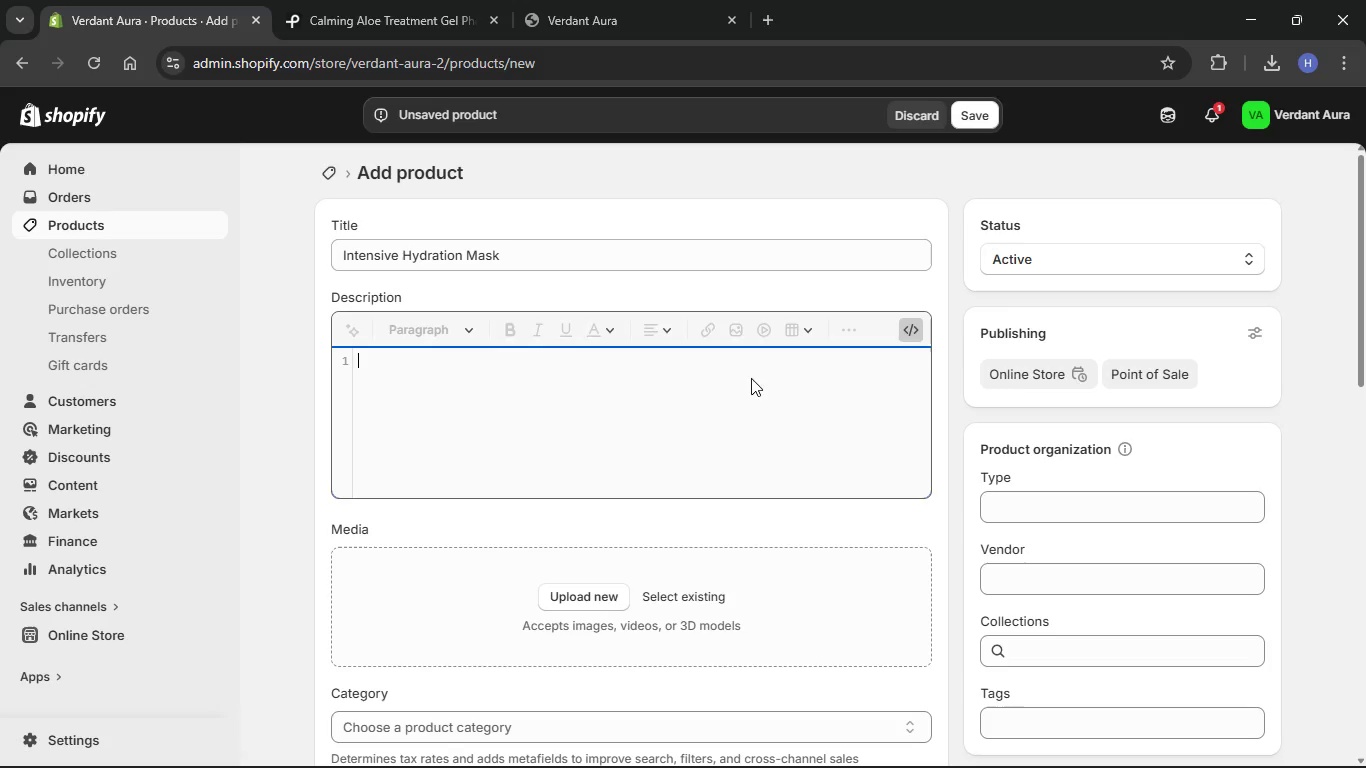 
key(Control+V)
 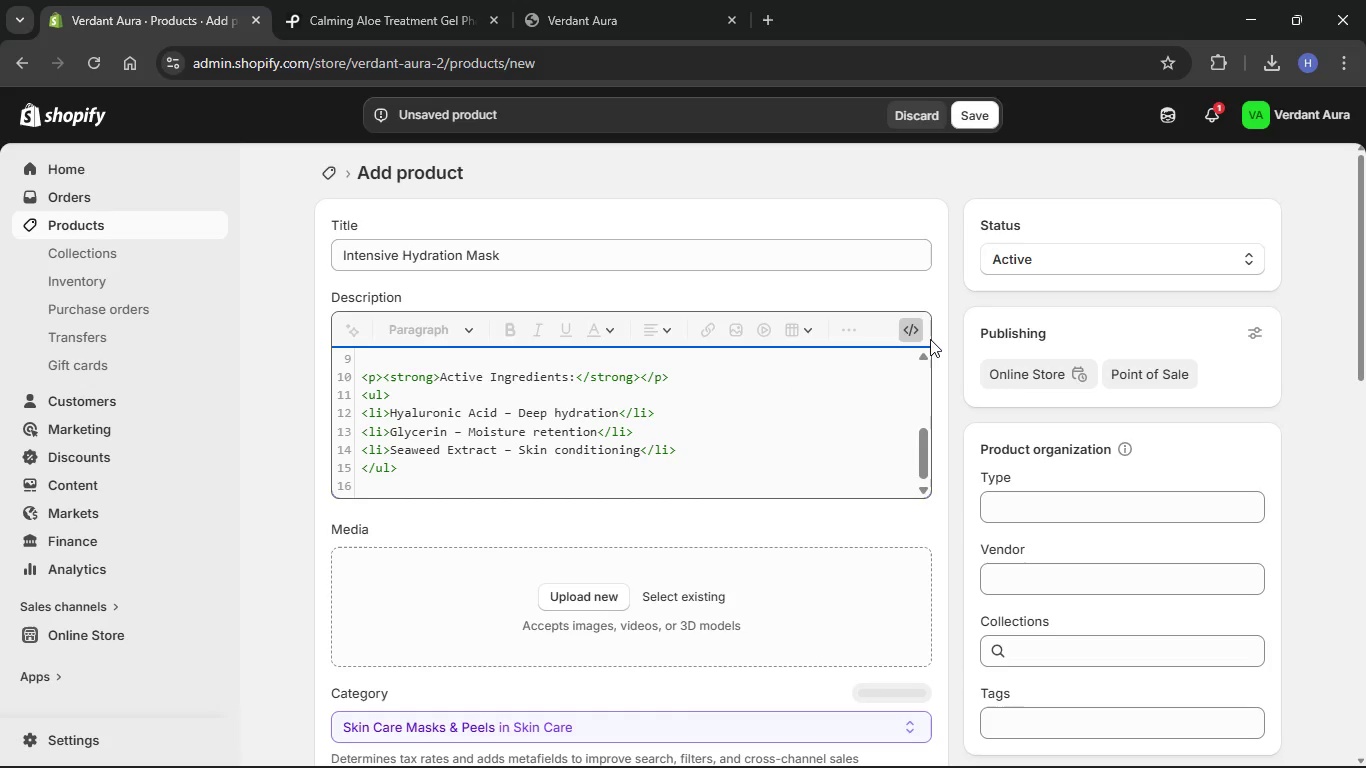 
left_click([909, 335])
 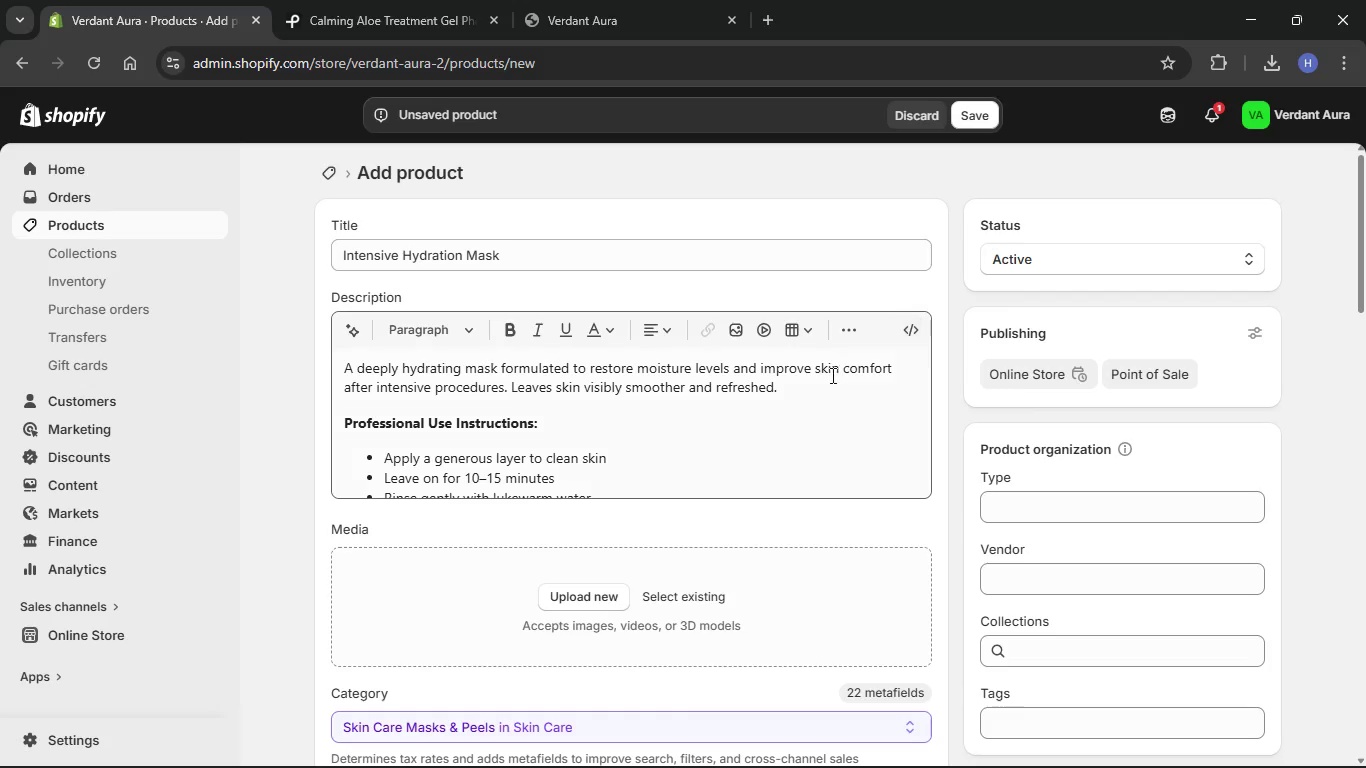 
scroll: coordinate [809, 375], scroll_direction: down, amount: 2.0
 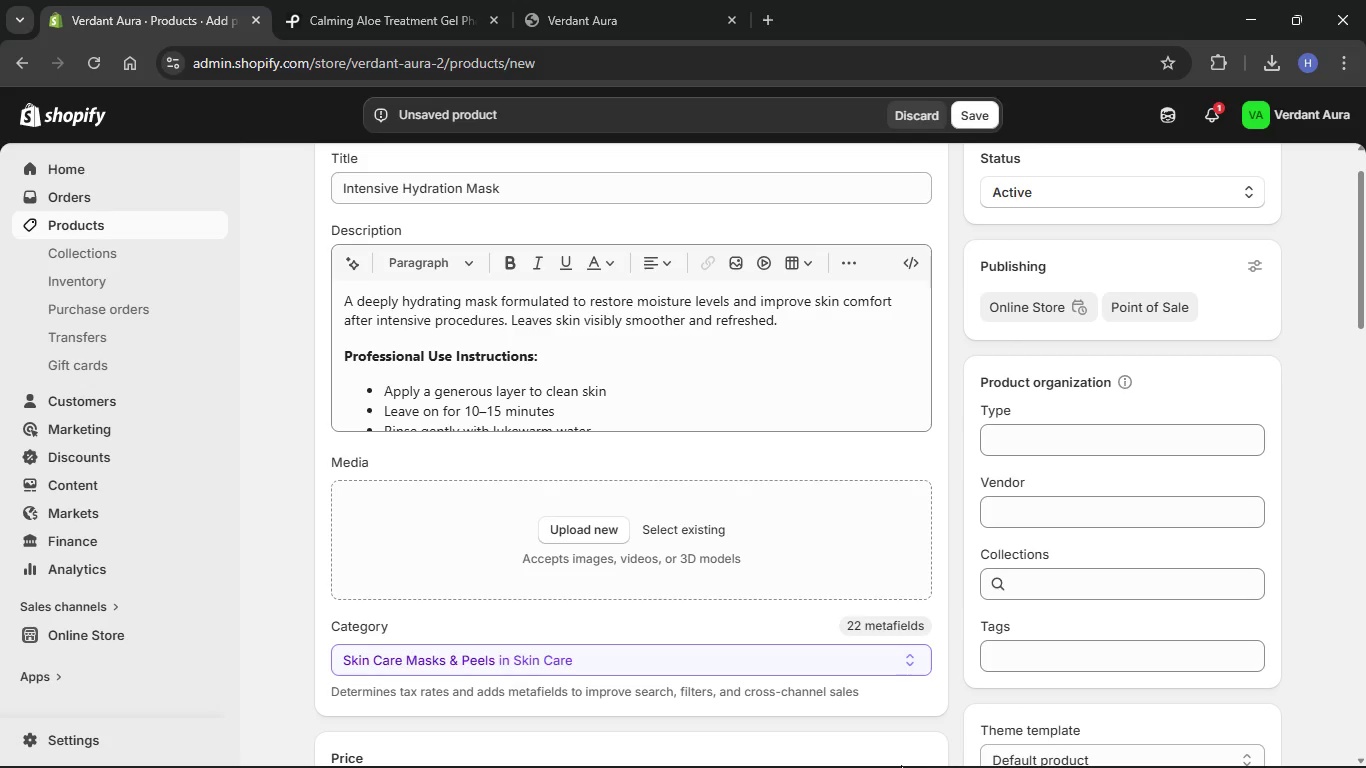 
left_click([837, 751])
 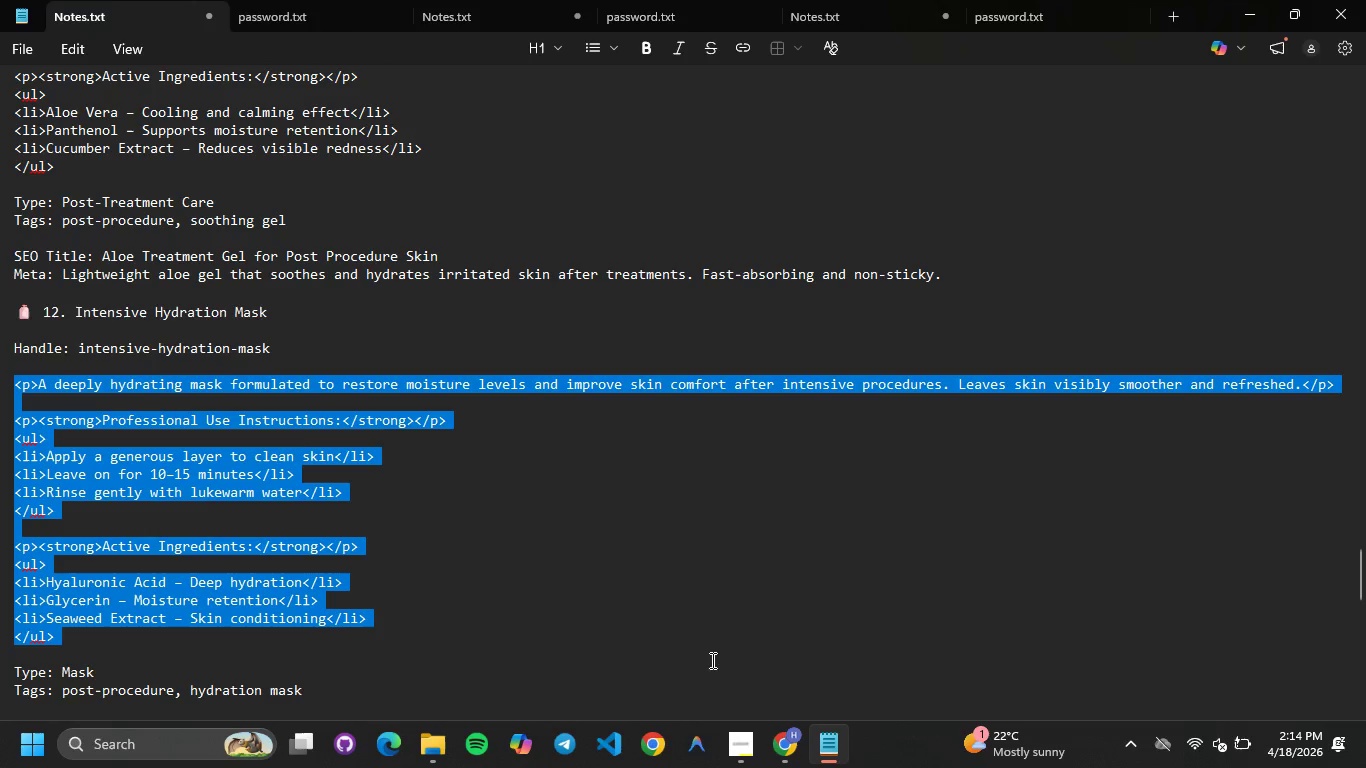 
scroll: coordinate [643, 582], scroll_direction: down, amount: 5.0
 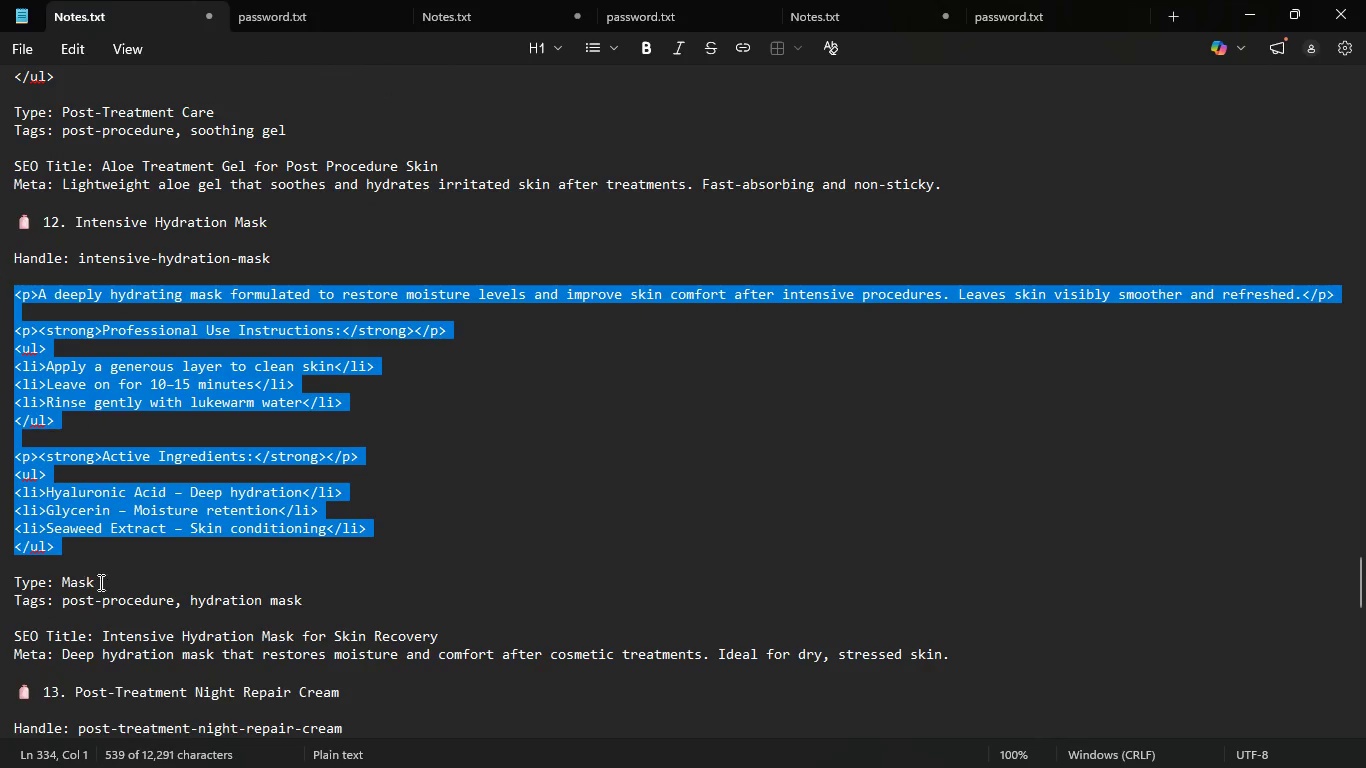 
left_click_drag(start_coordinate=[113, 587], to_coordinate=[58, 581])
 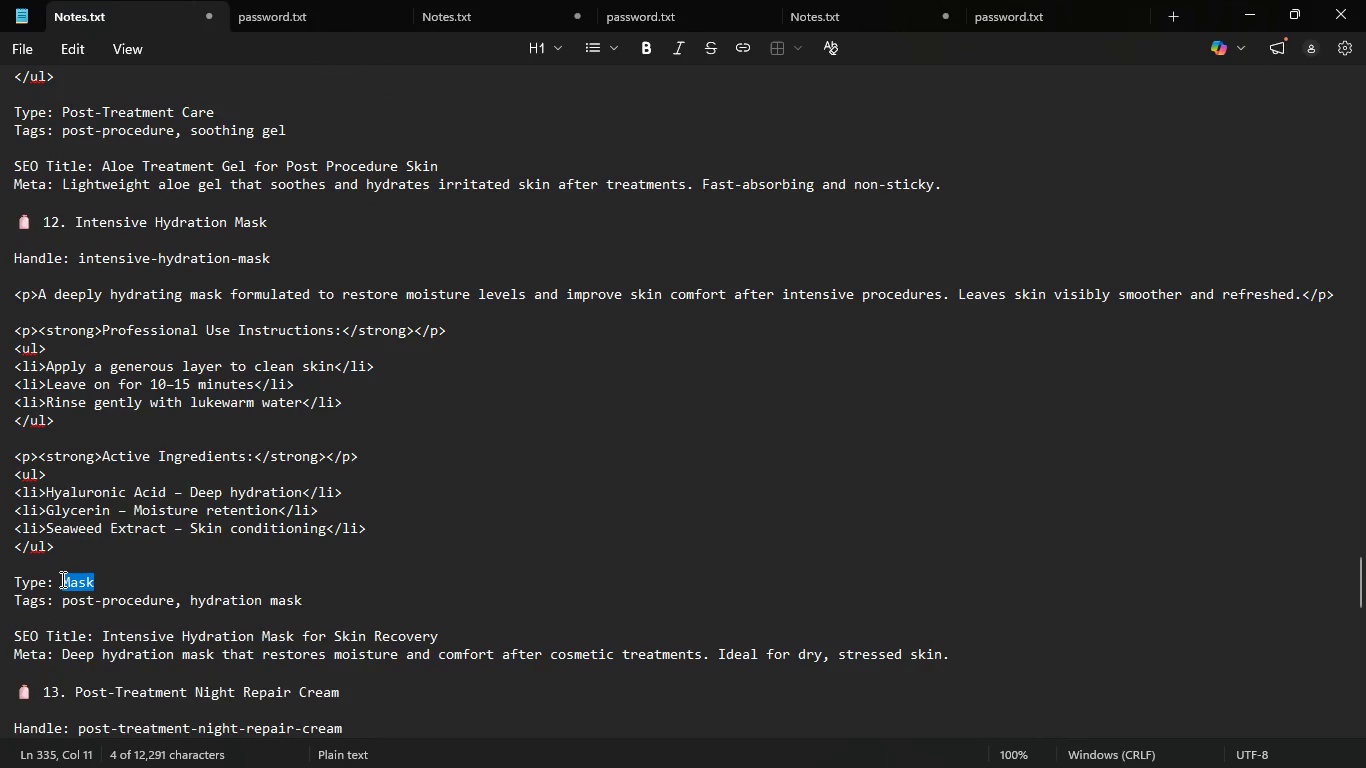 
key(Control+C)
 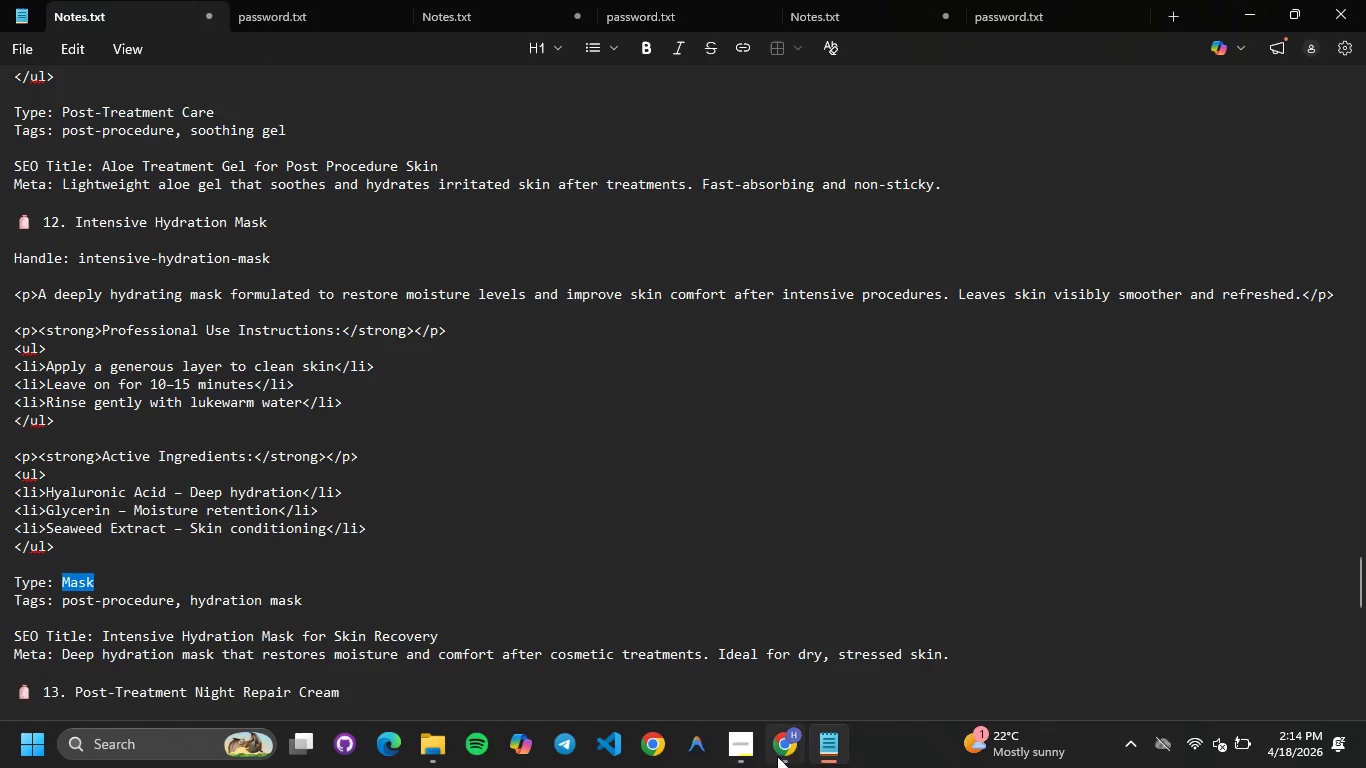 
left_click([799, 756])
 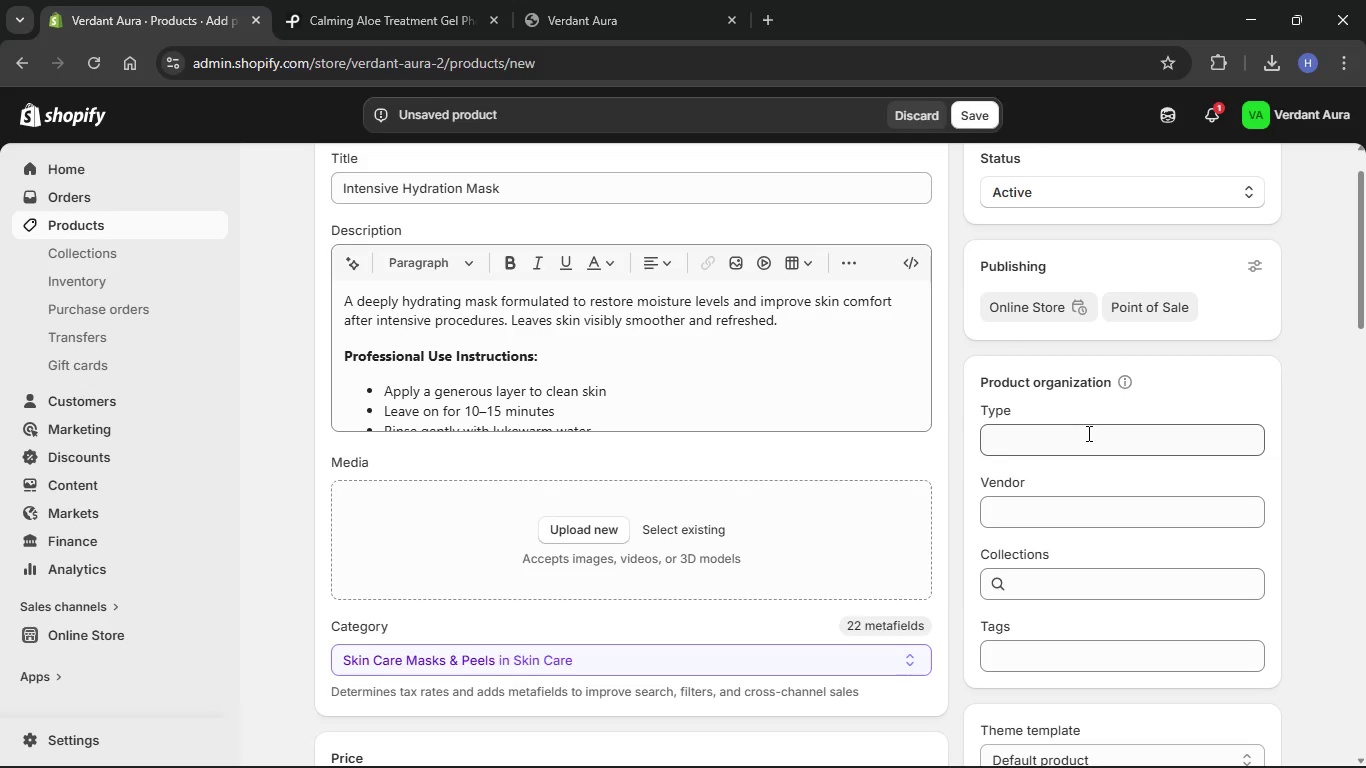 
left_click([1087, 433])
 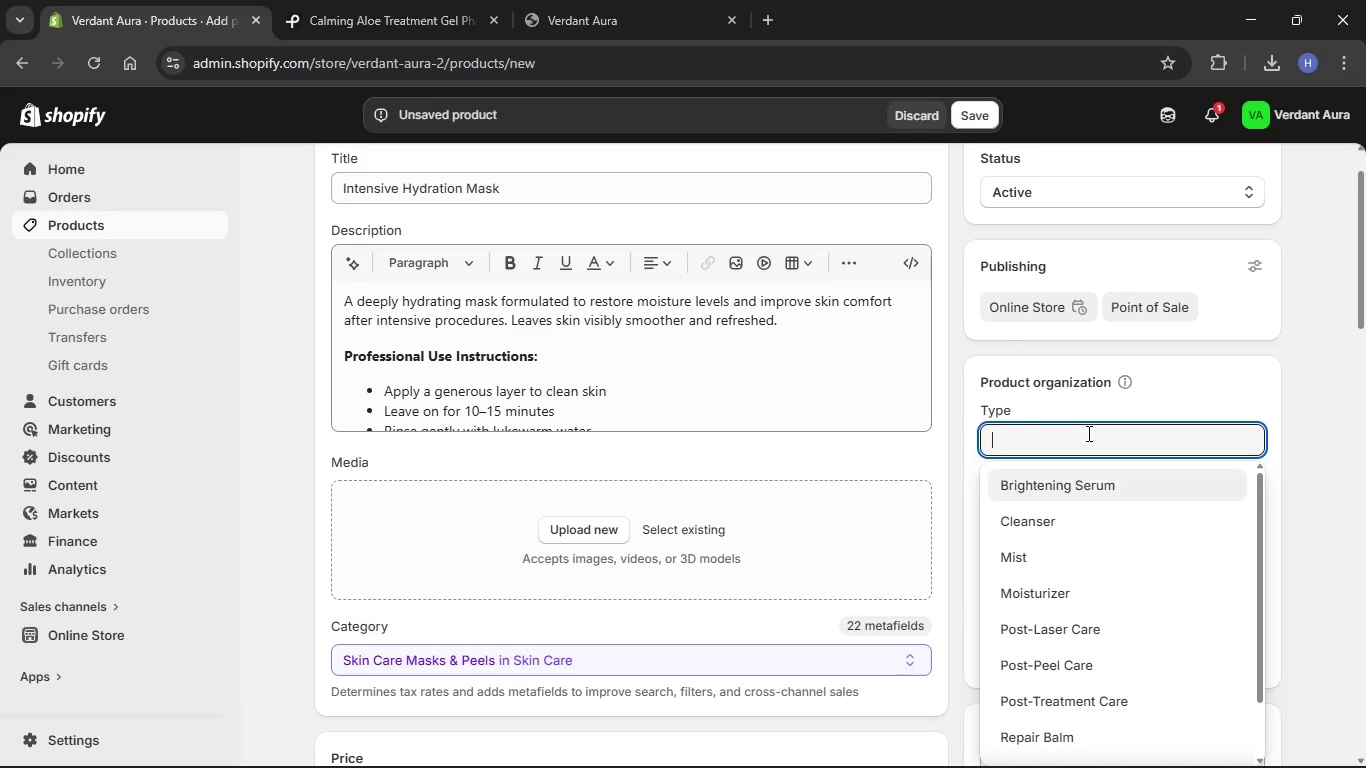 
key(Control+V)
 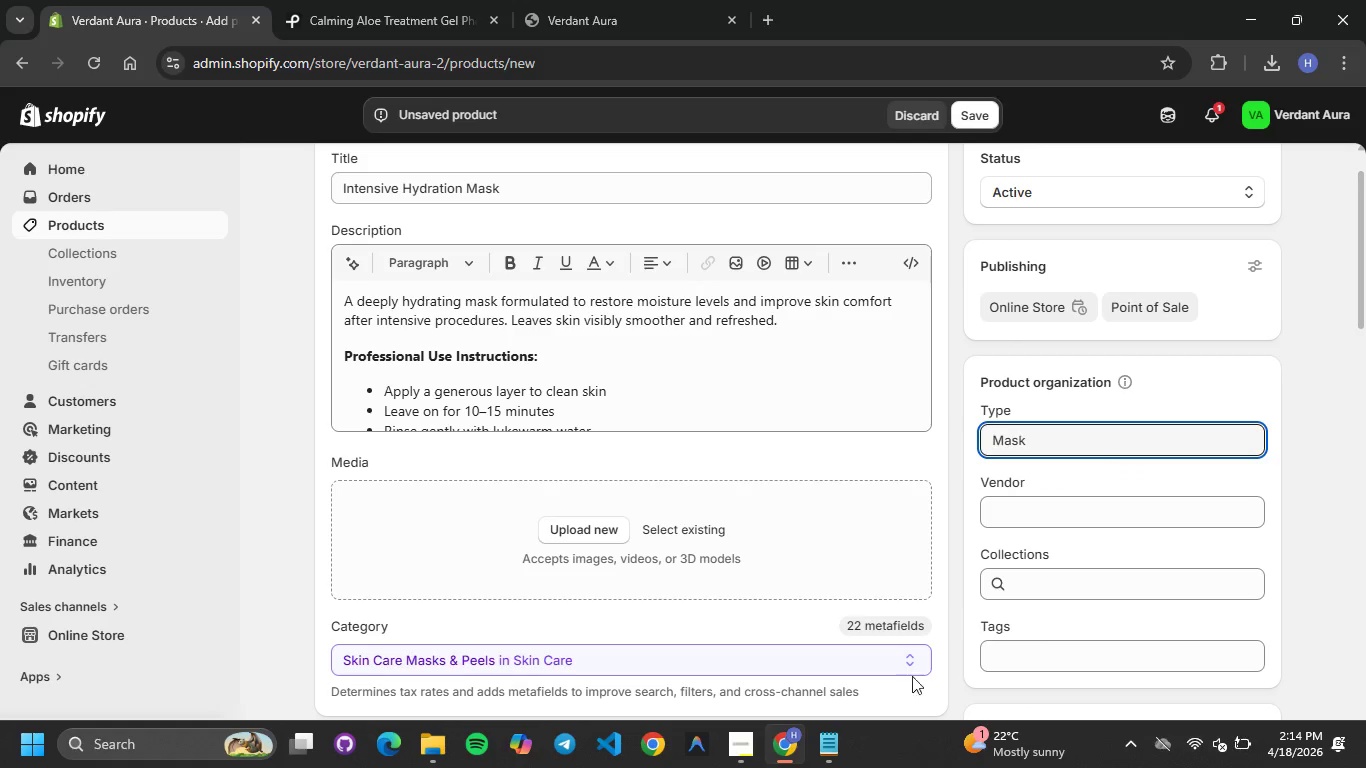 
left_click([1023, 521])
 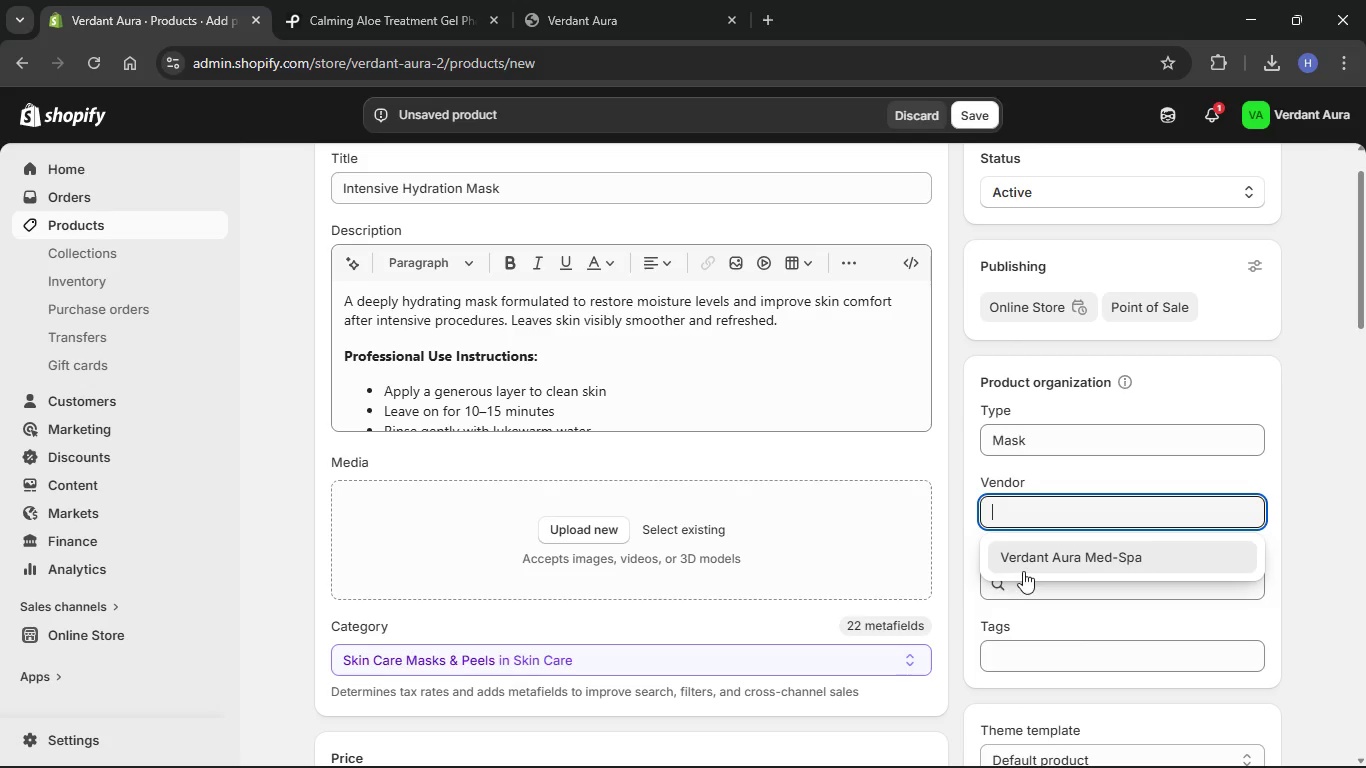 
left_click([1023, 571])
 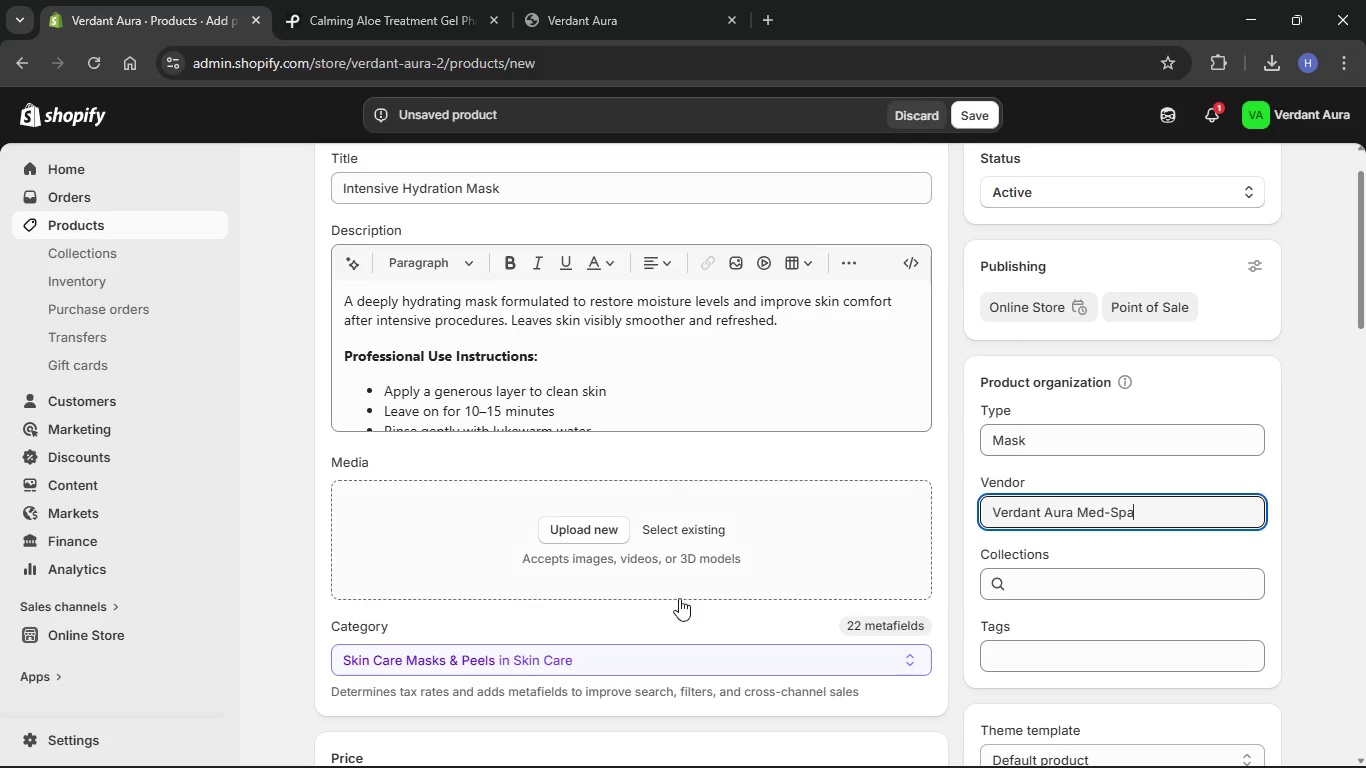 
scroll: coordinate [678, 582], scroll_direction: down, amount: 5.0
 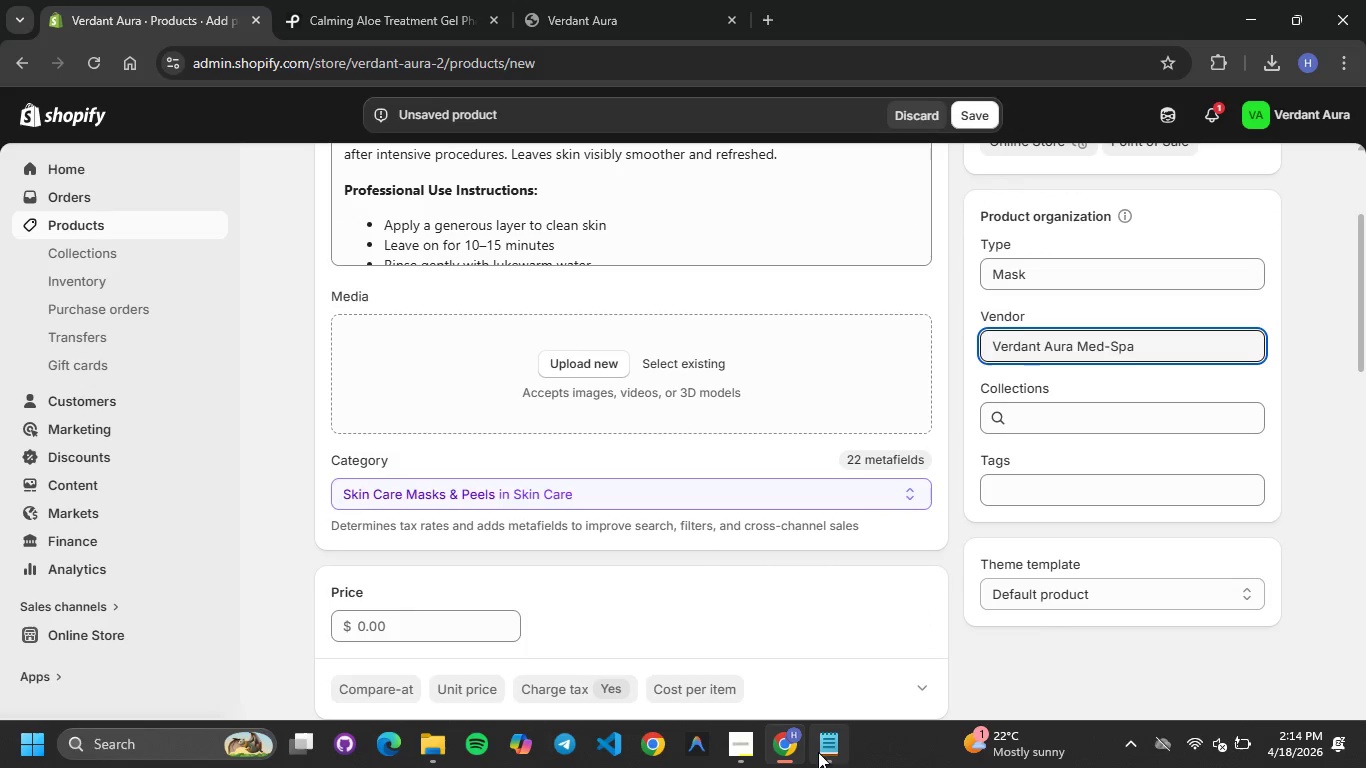 
left_click([830, 747])
 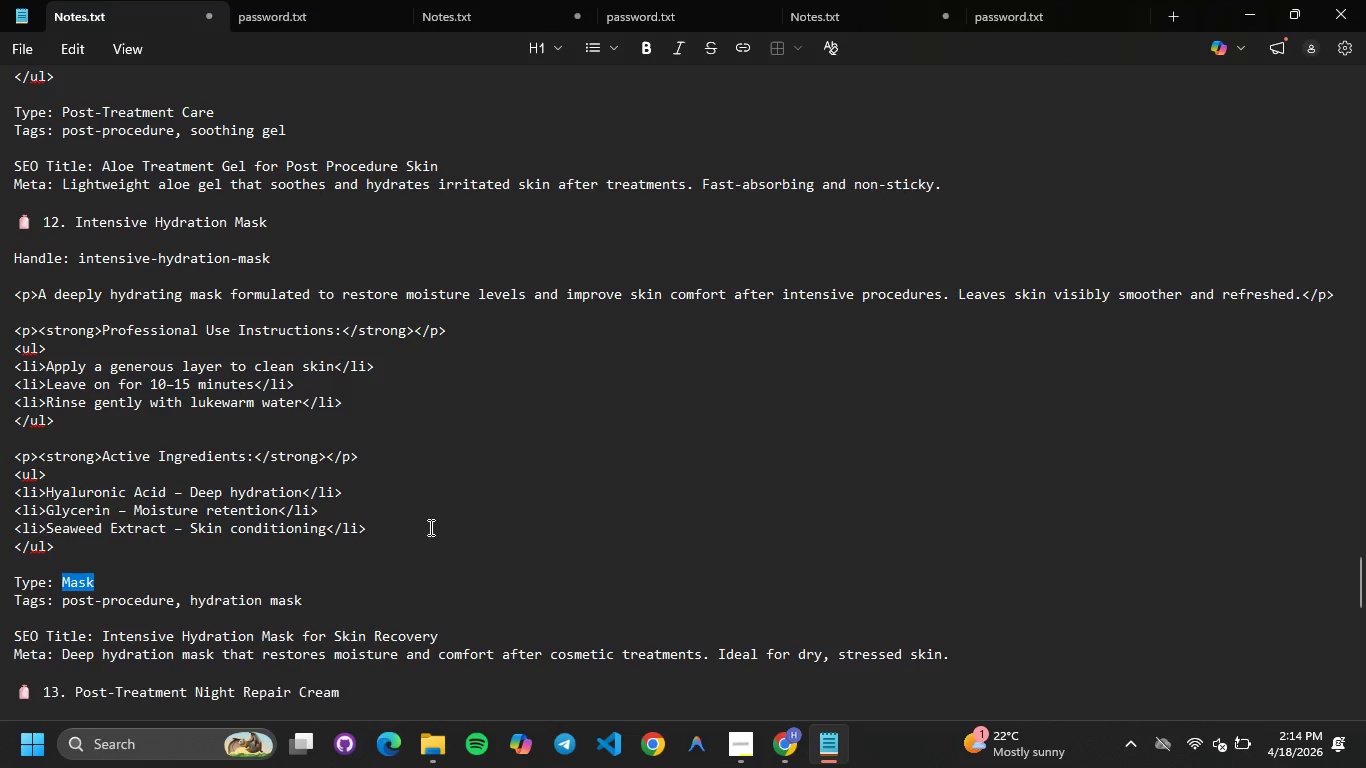 
left_click([429, 526])
 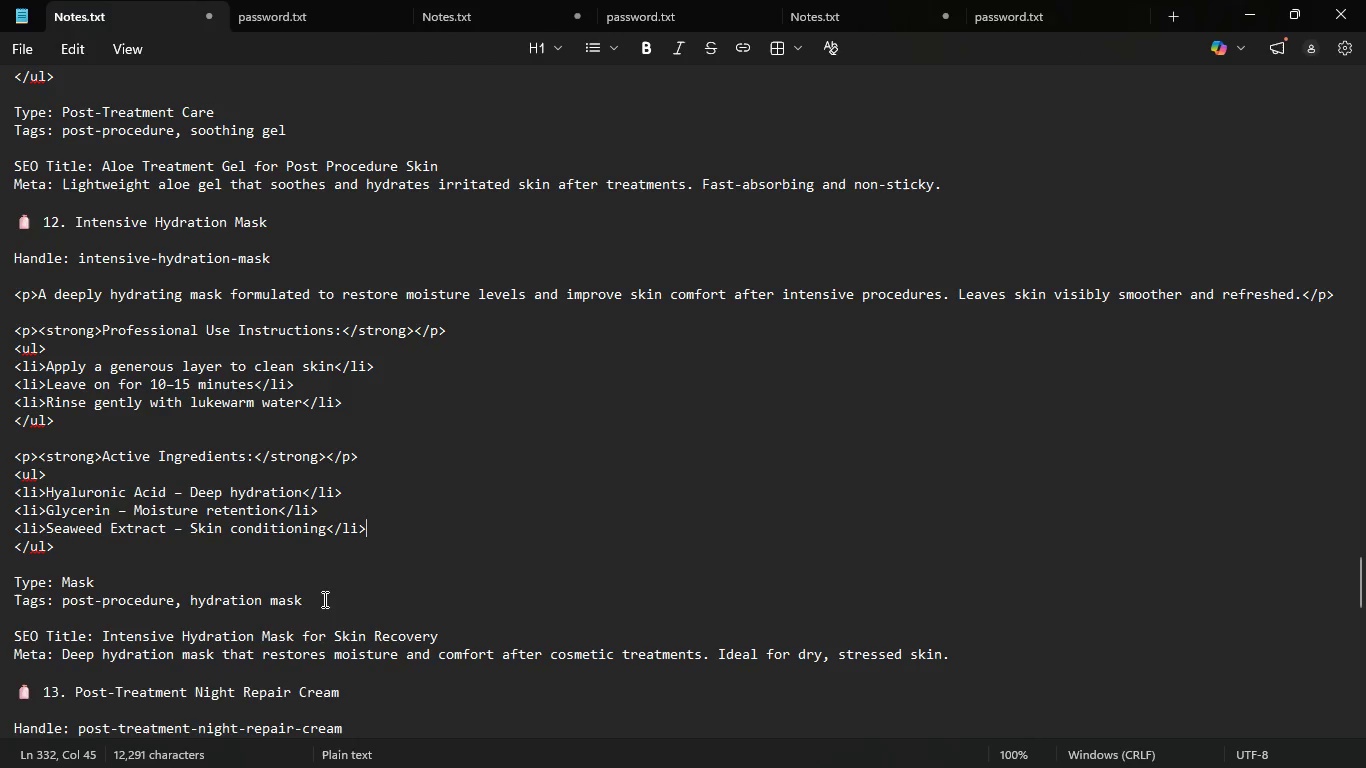 
left_click_drag(start_coordinate=[322, 600], to_coordinate=[60, 604])
 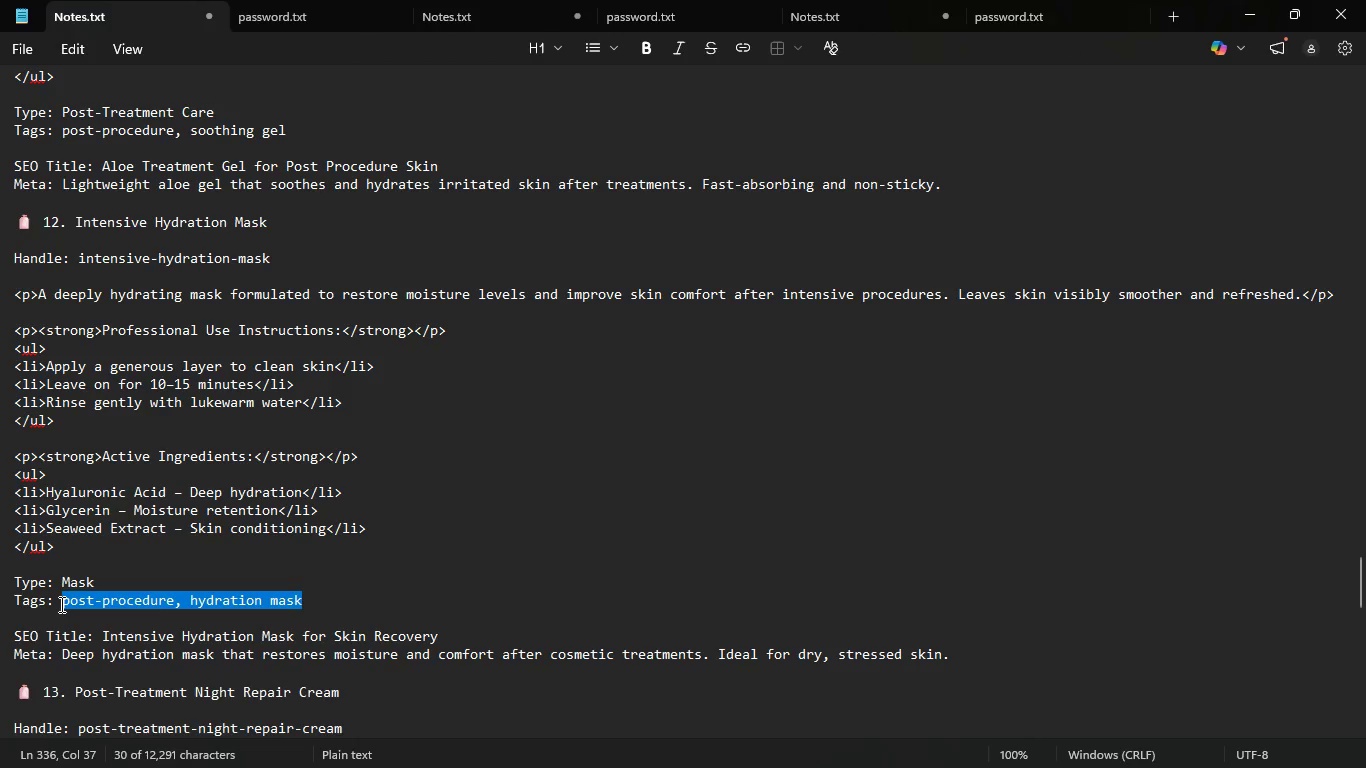 
key(Control+C)
 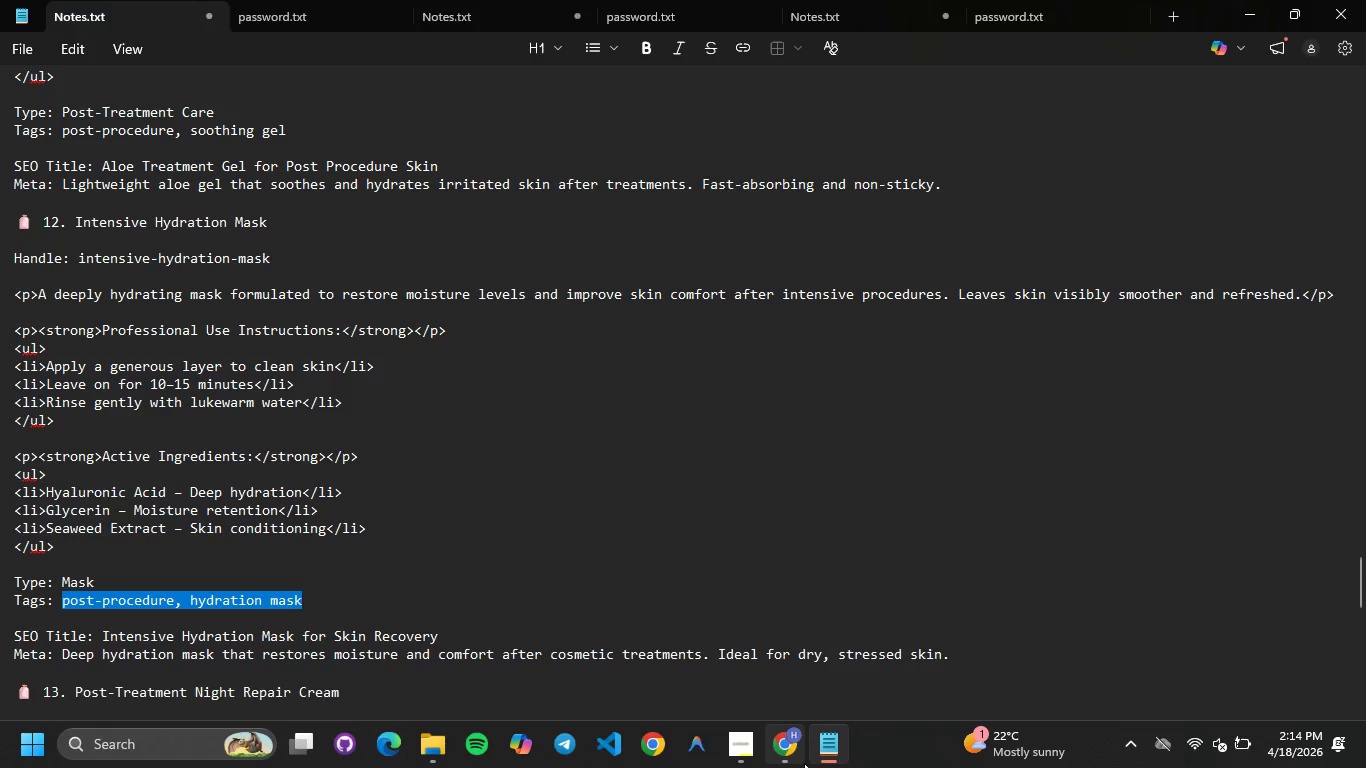 
left_click([806, 763])
 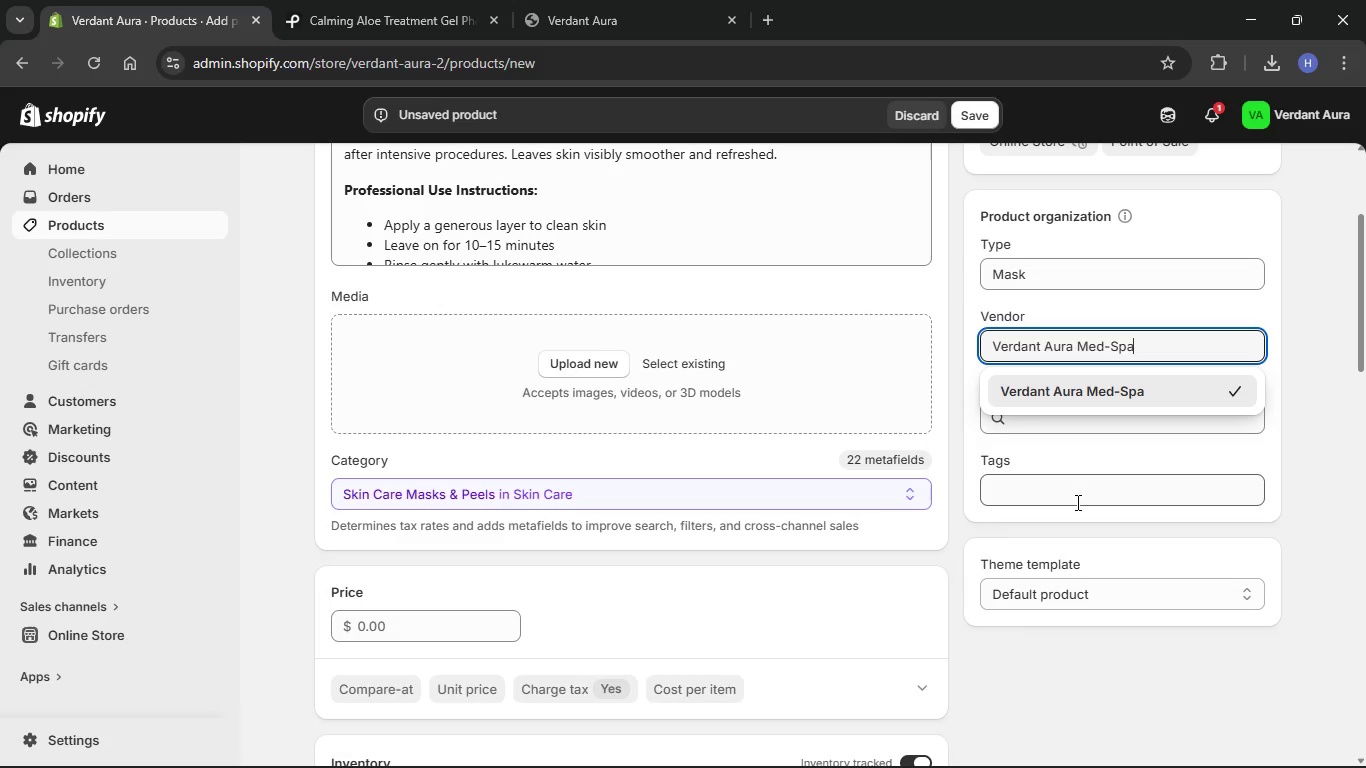 
left_click([1076, 502])
 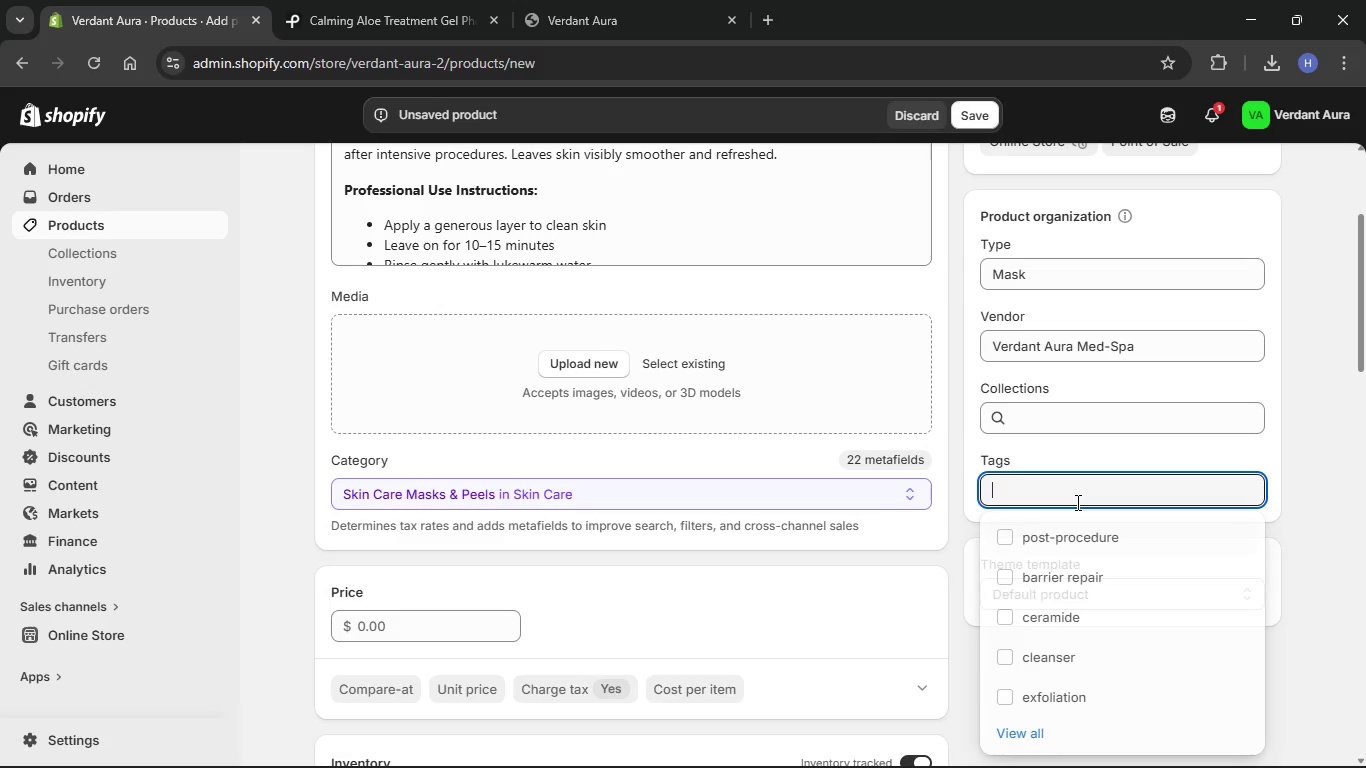 
key(Control+V)
 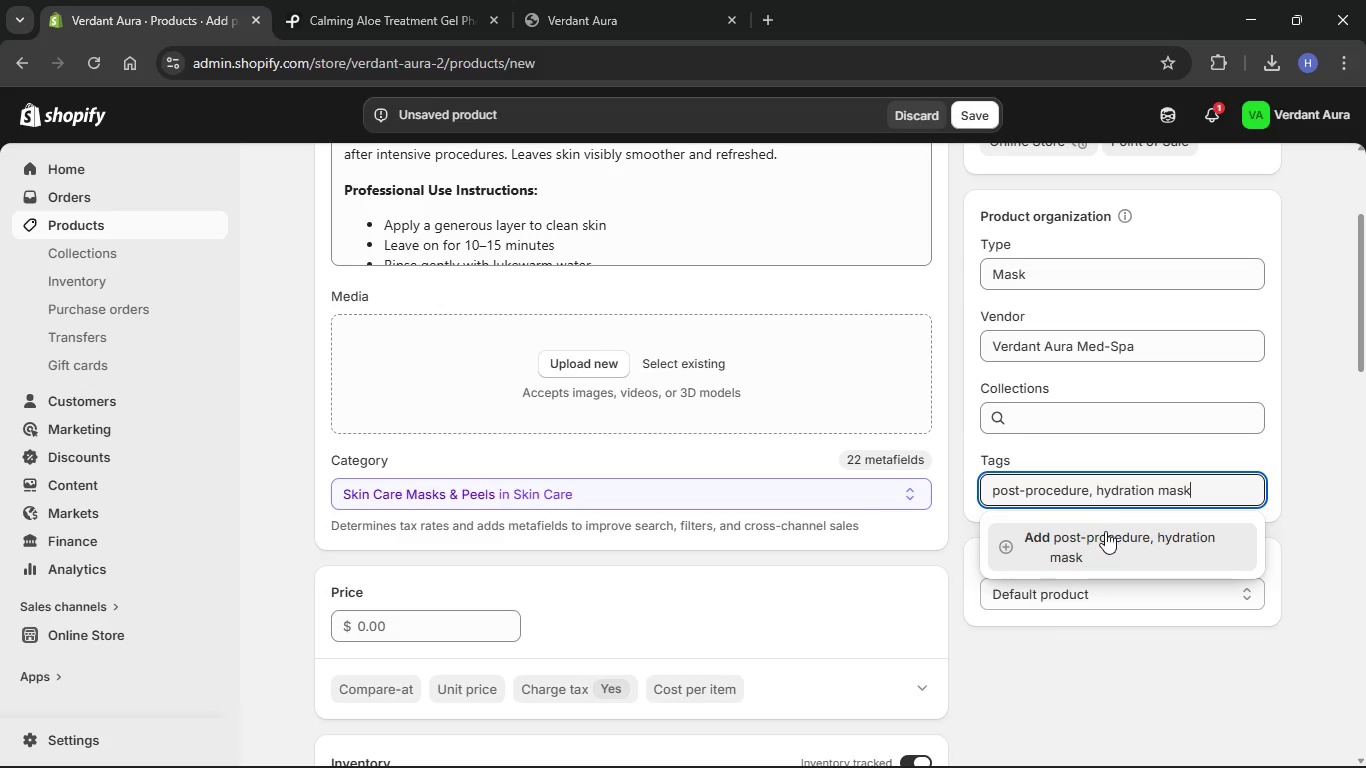 
left_click([1101, 534])
 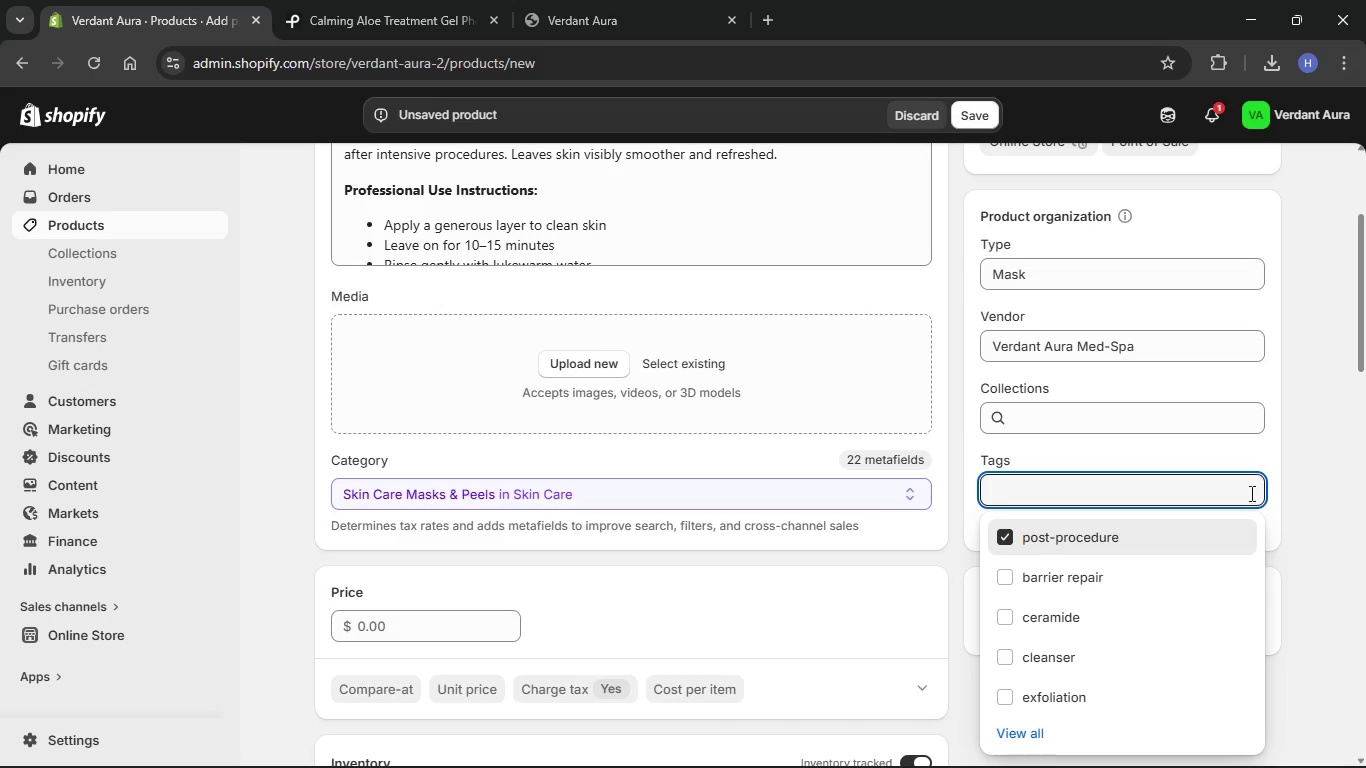 
left_click([1304, 484])
 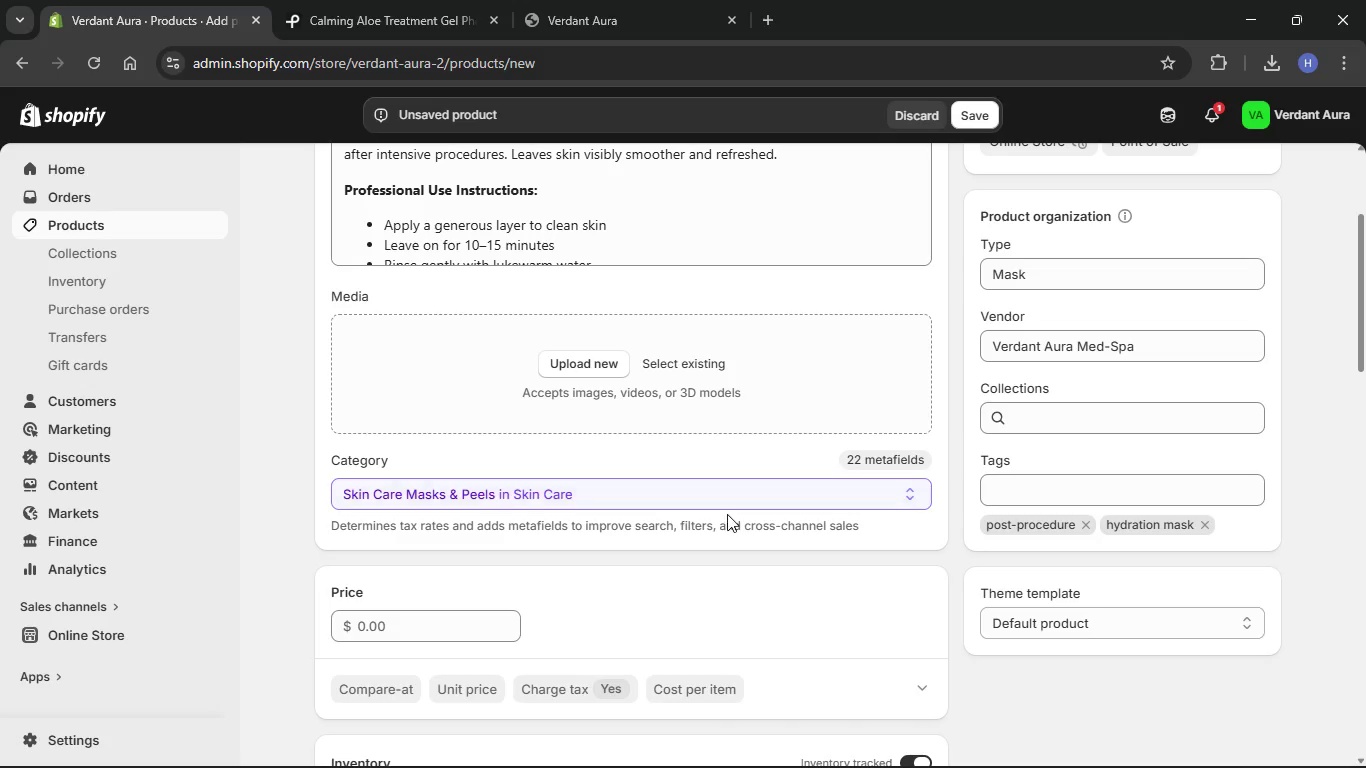 
scroll: coordinate [567, 490], scroll_direction: down, amount: 49.0
 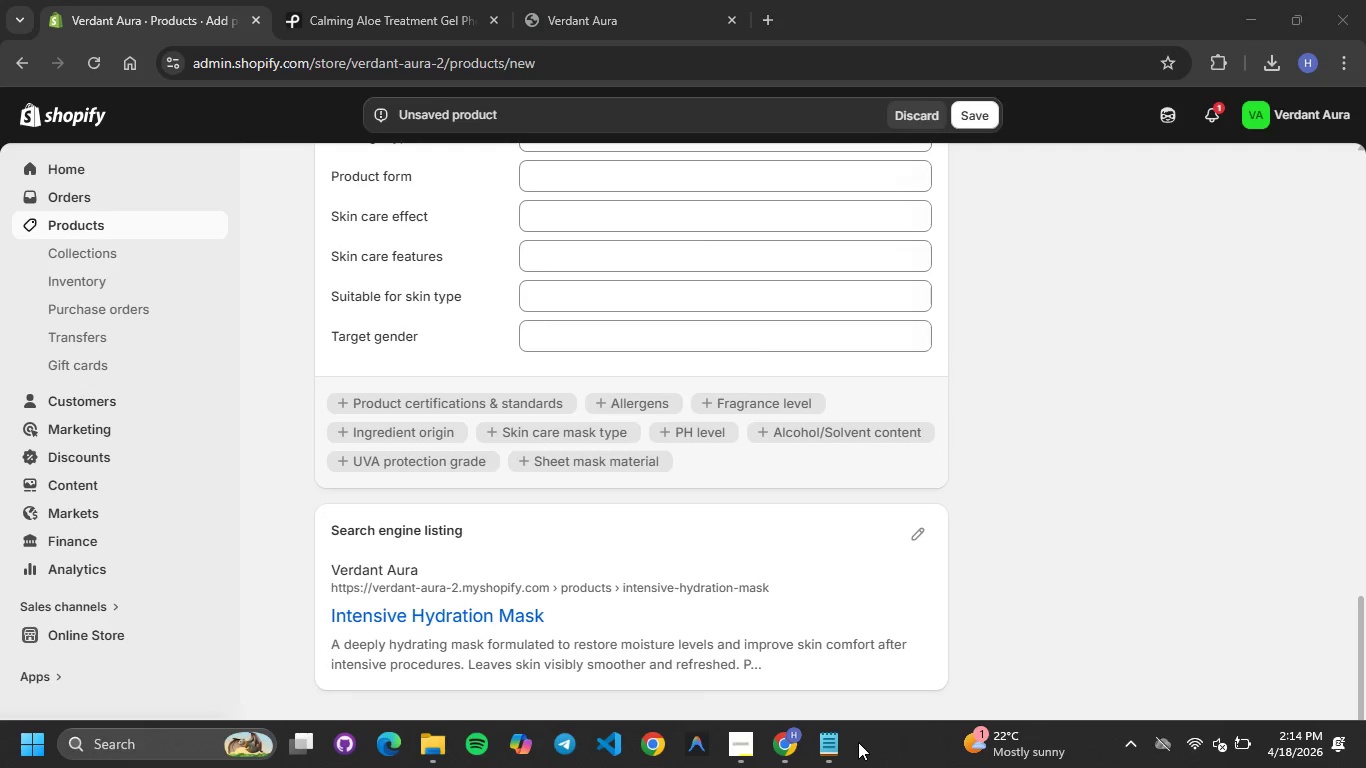 
double_click([854, 742])
 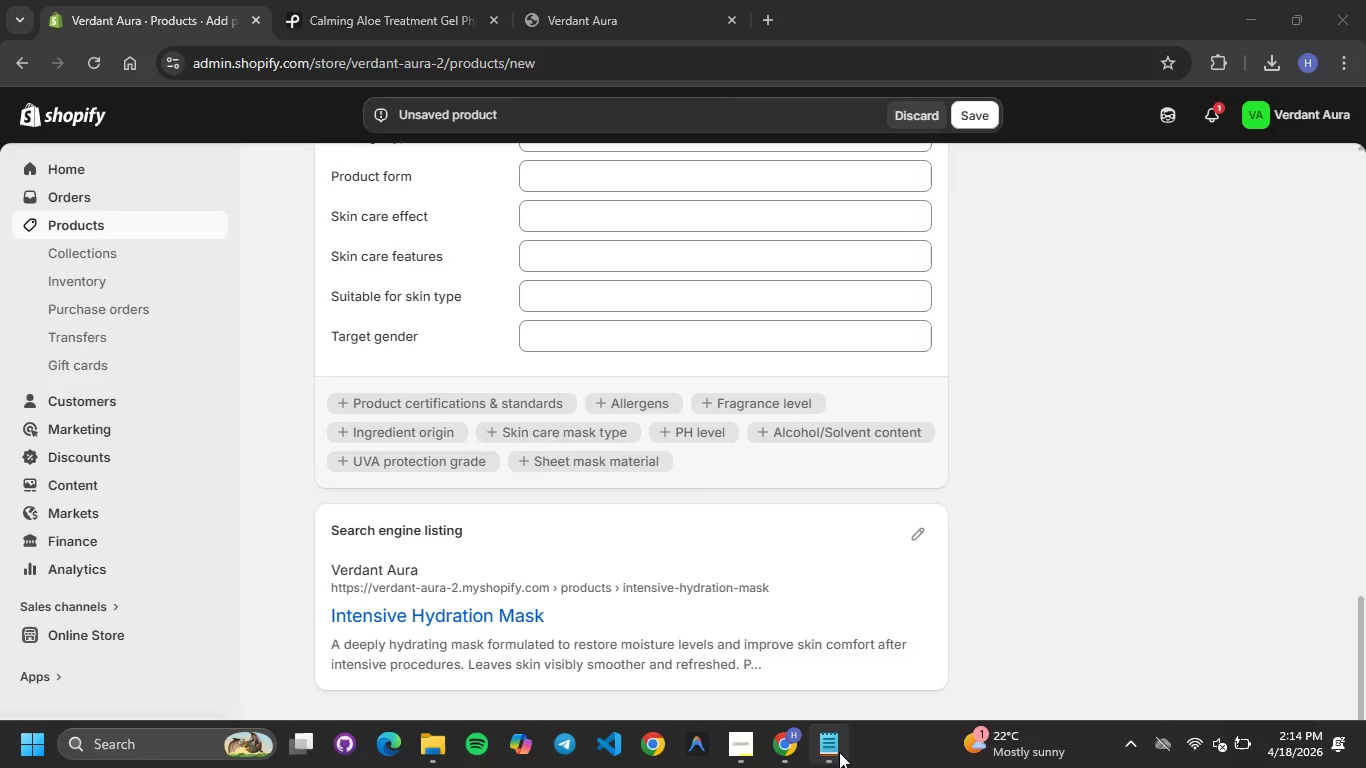 
triple_click([839, 752])
 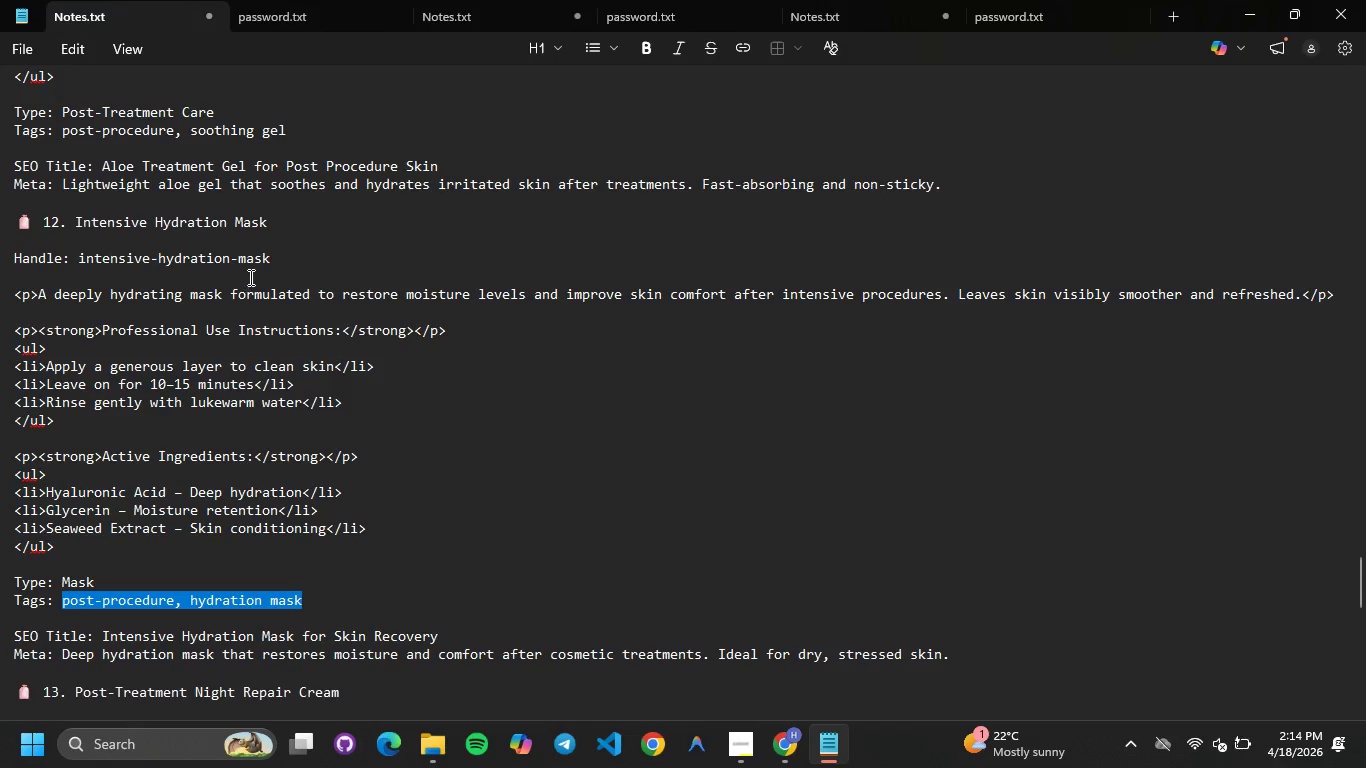 
scroll: coordinate [295, 304], scroll_direction: down, amount: 8.0
 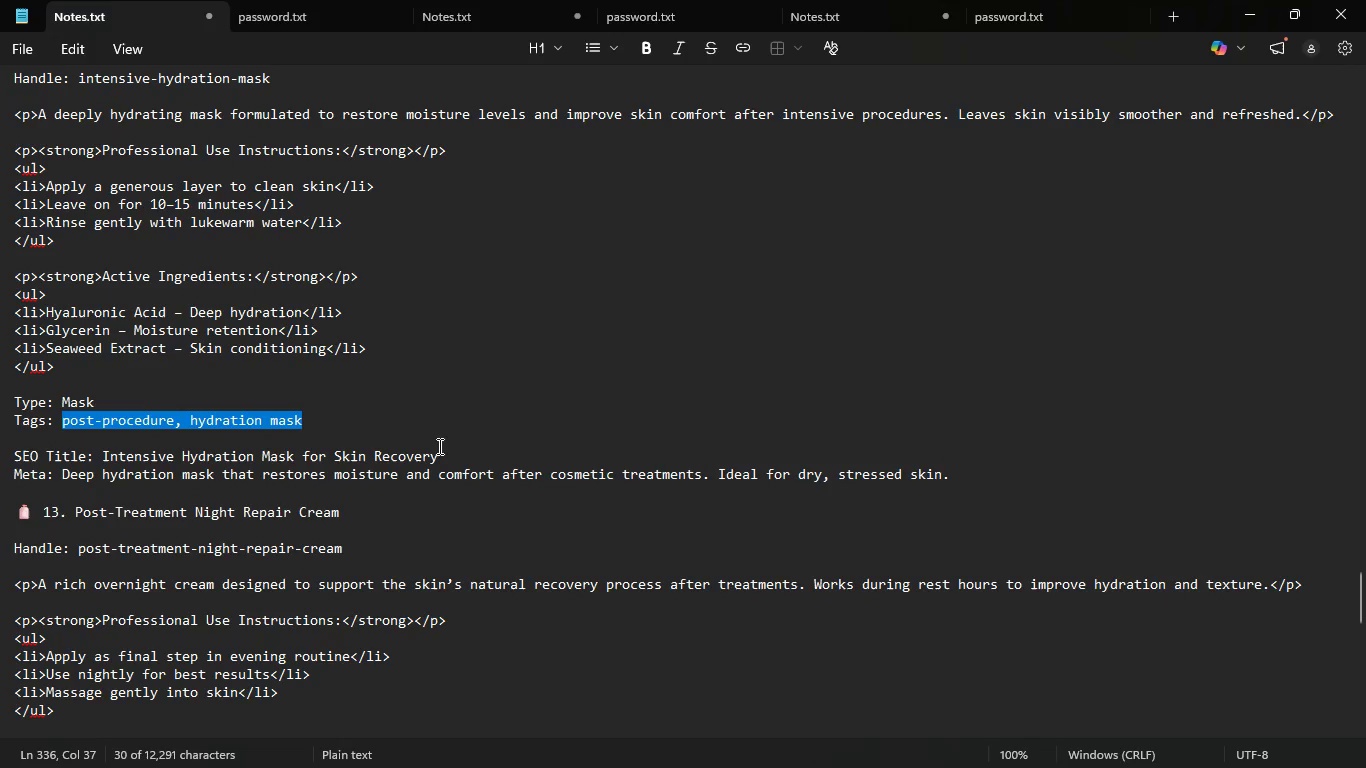 
left_click_drag(start_coordinate=[443, 453], to_coordinate=[103, 457])
 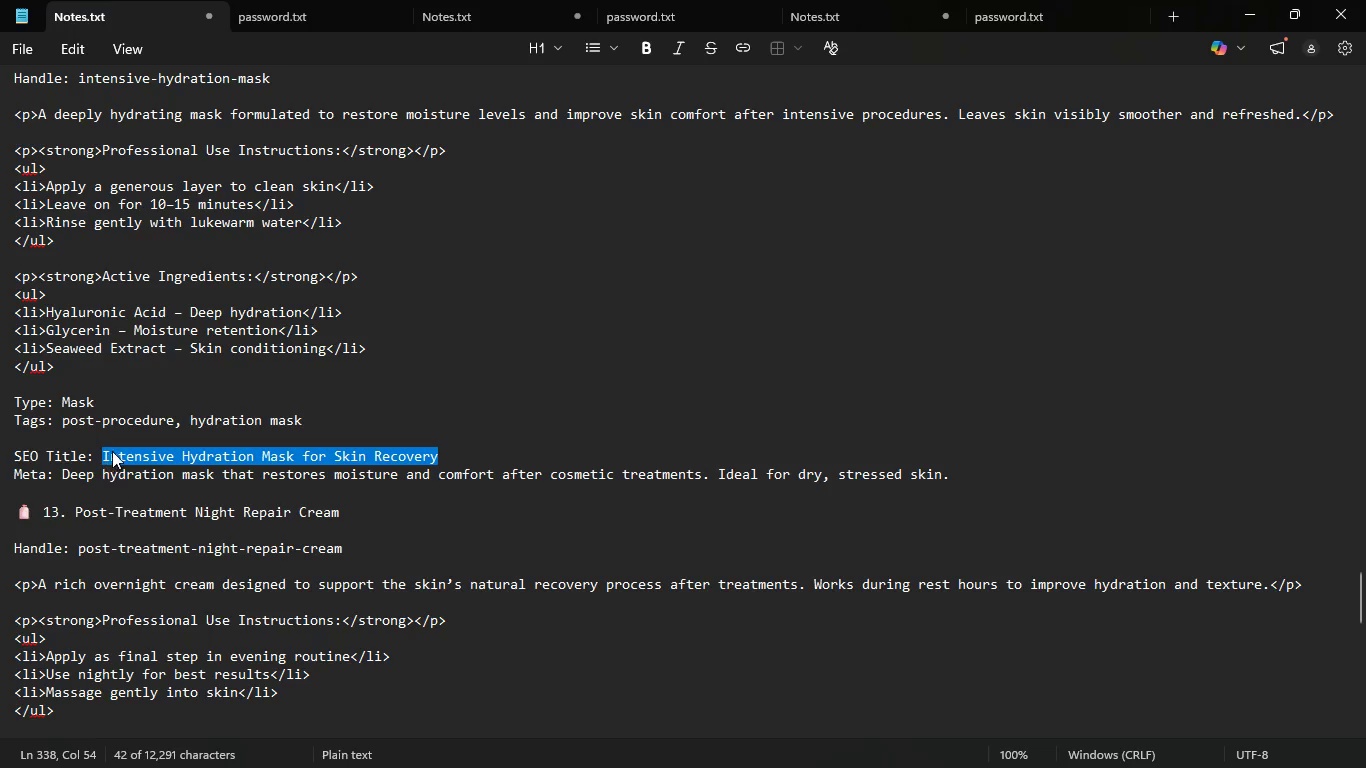 
key(Control+C)
 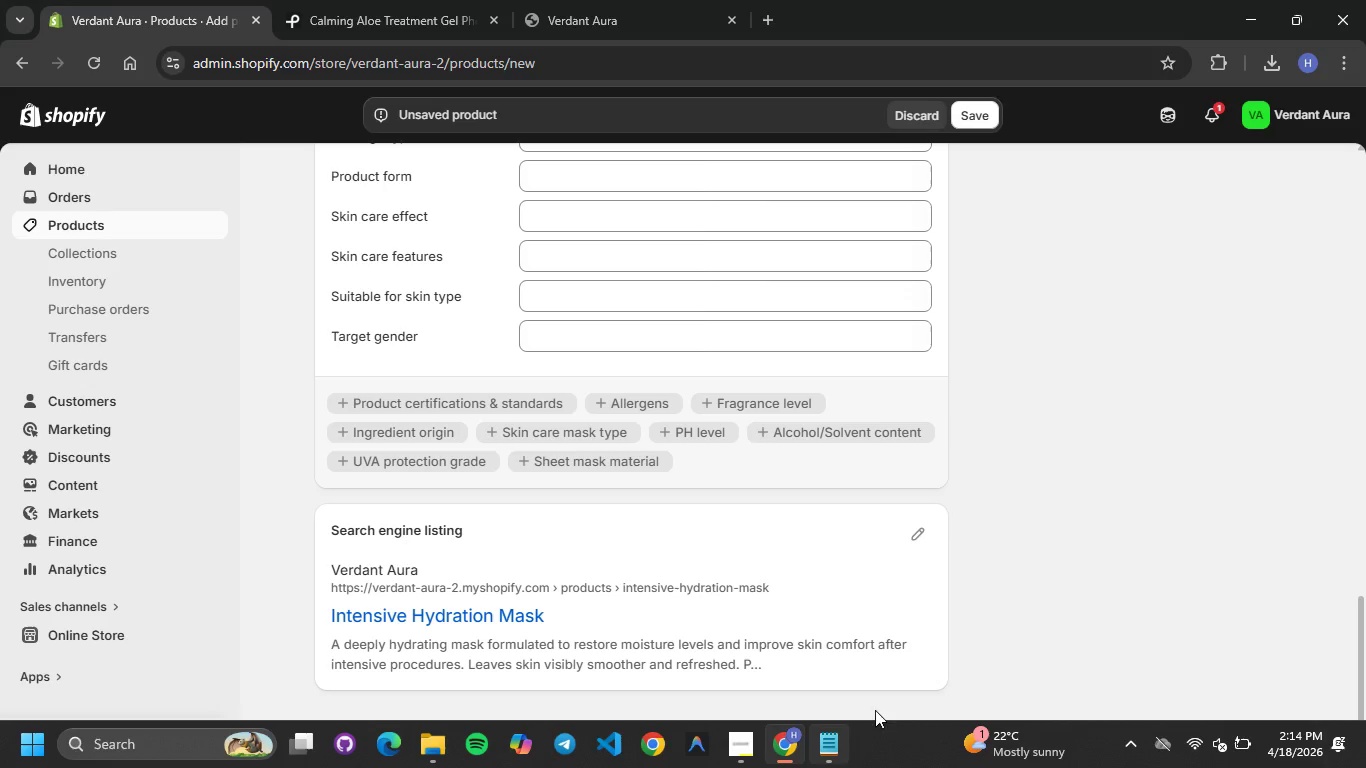 
scroll: coordinate [797, 461], scroll_direction: down, amount: 2.0
 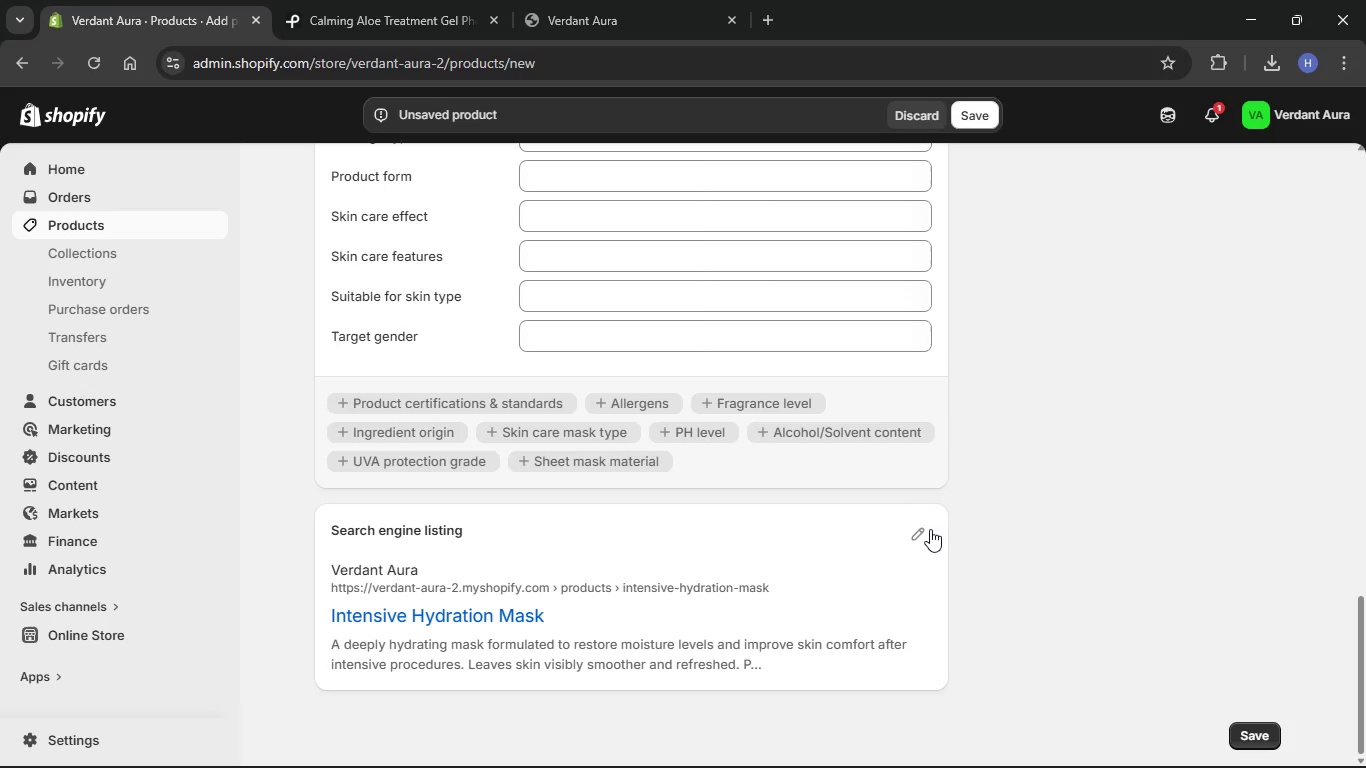 
left_click([921, 530])
 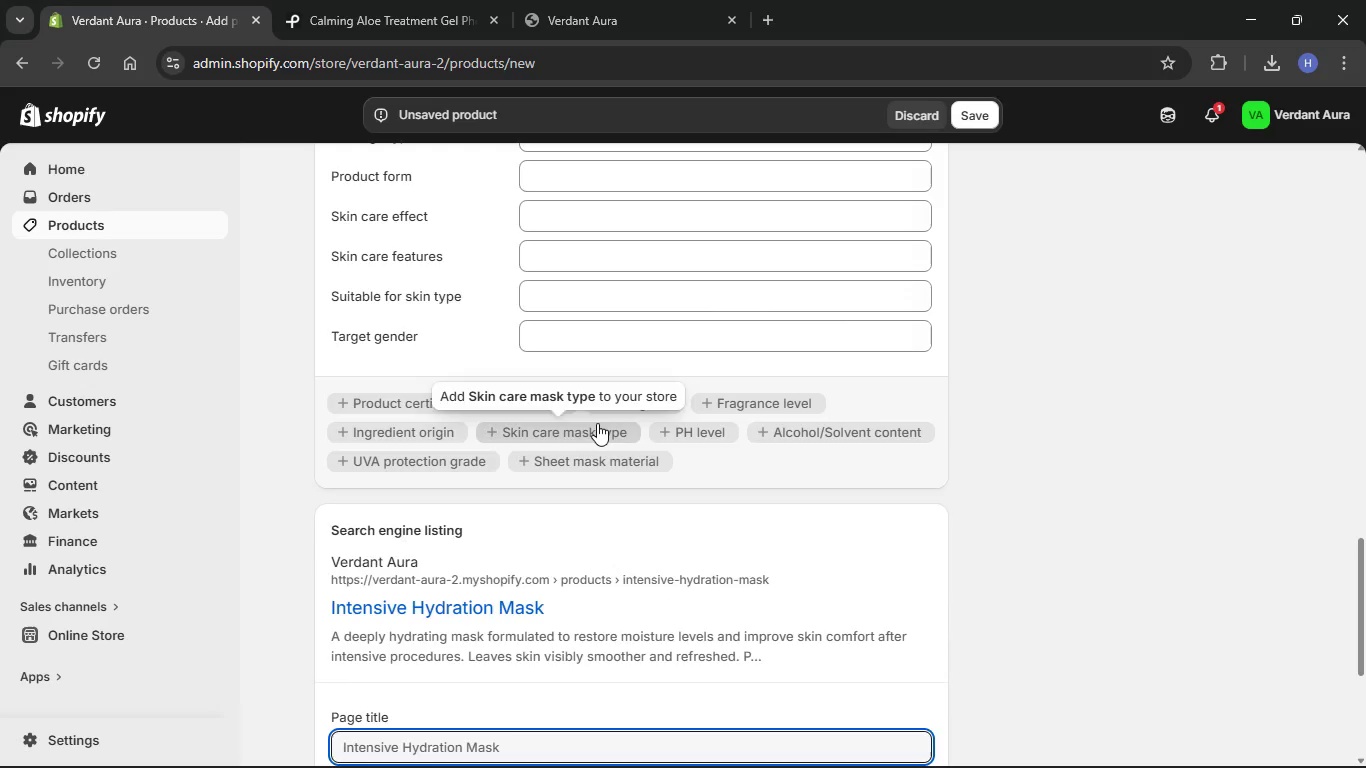 
scroll: coordinate [603, 427], scroll_direction: down, amount: 12.0
 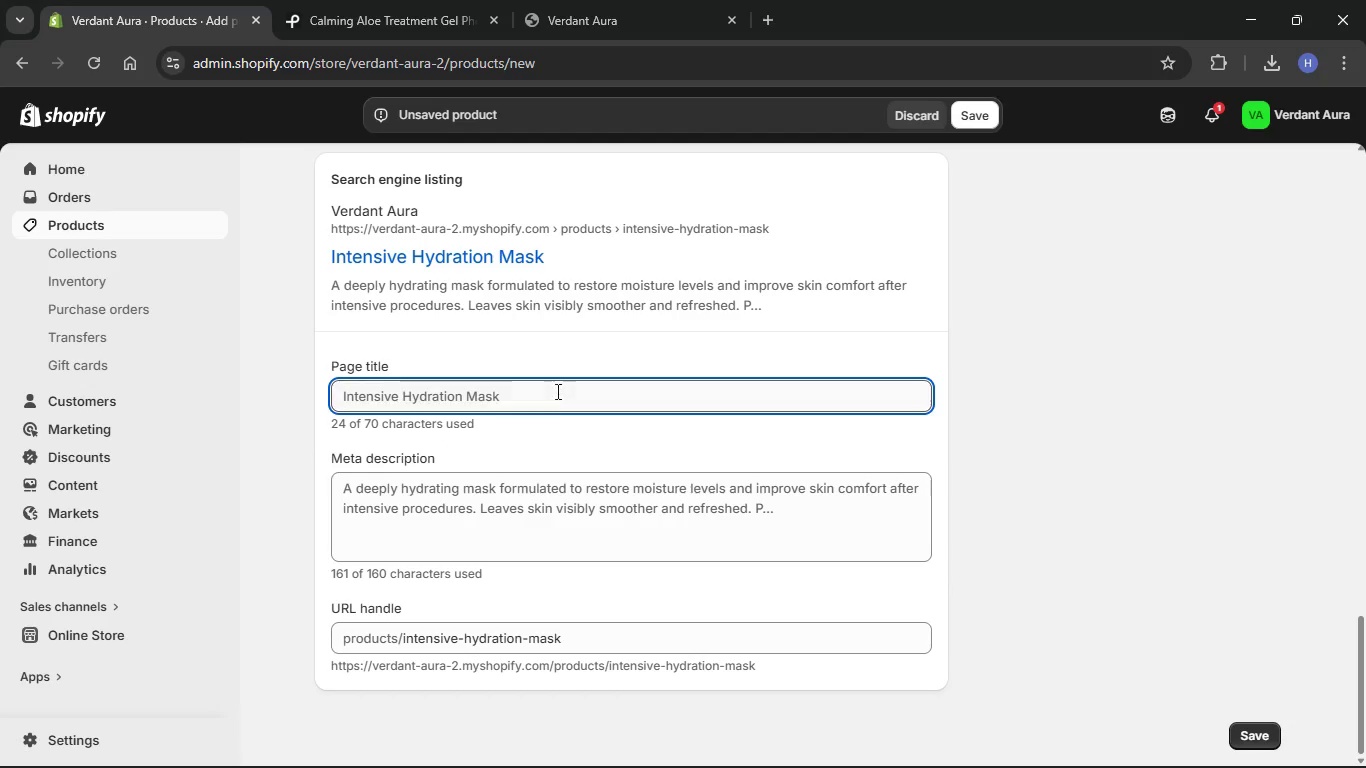 
left_click_drag(start_coordinate=[558, 395], to_coordinate=[335, 380])
 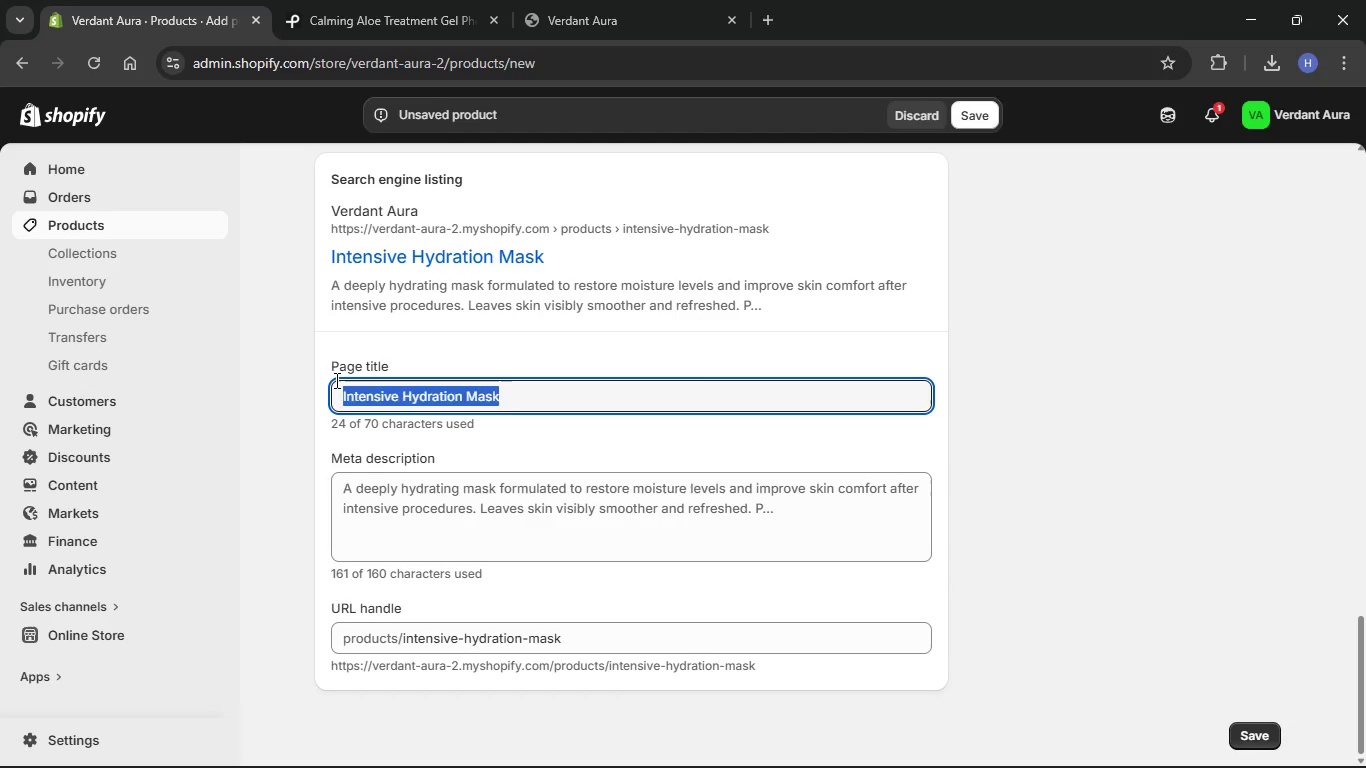 
key(Backspace)
 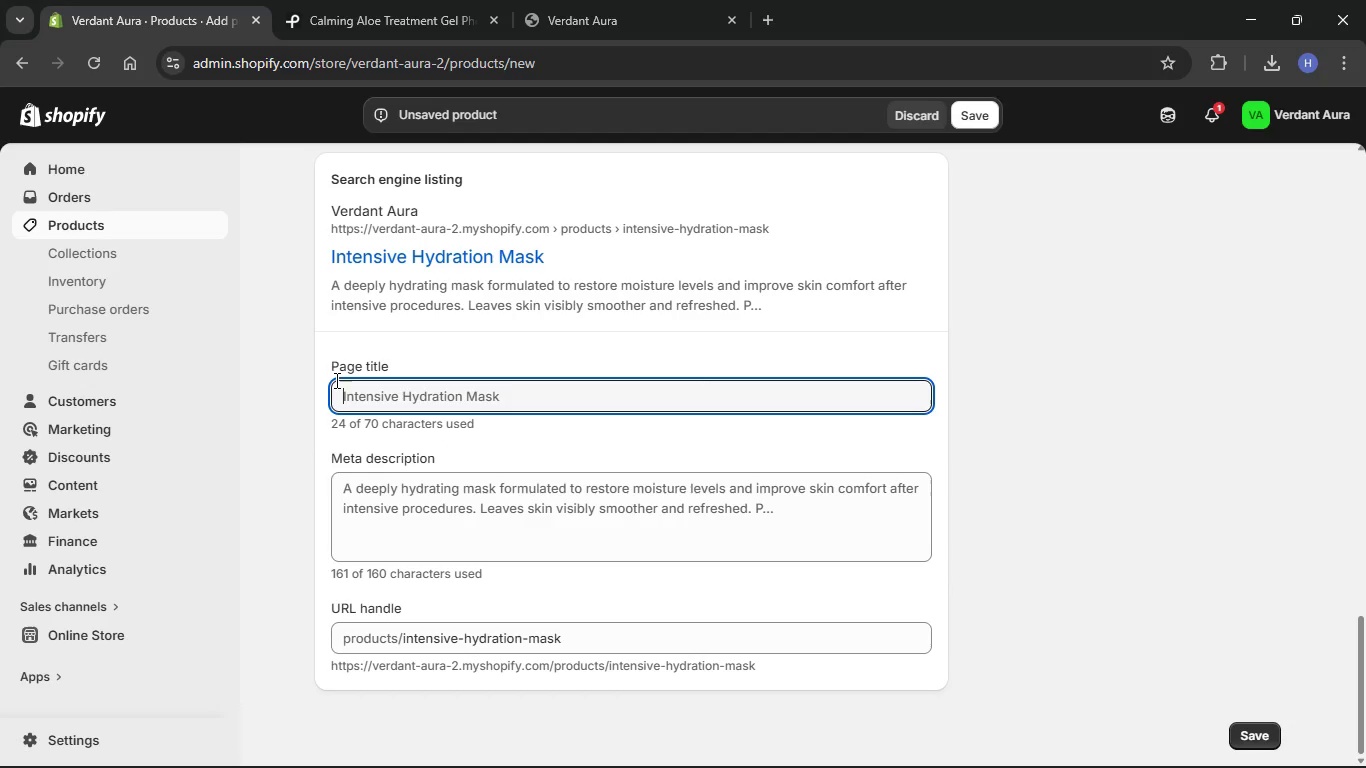 
key(Control+V)
 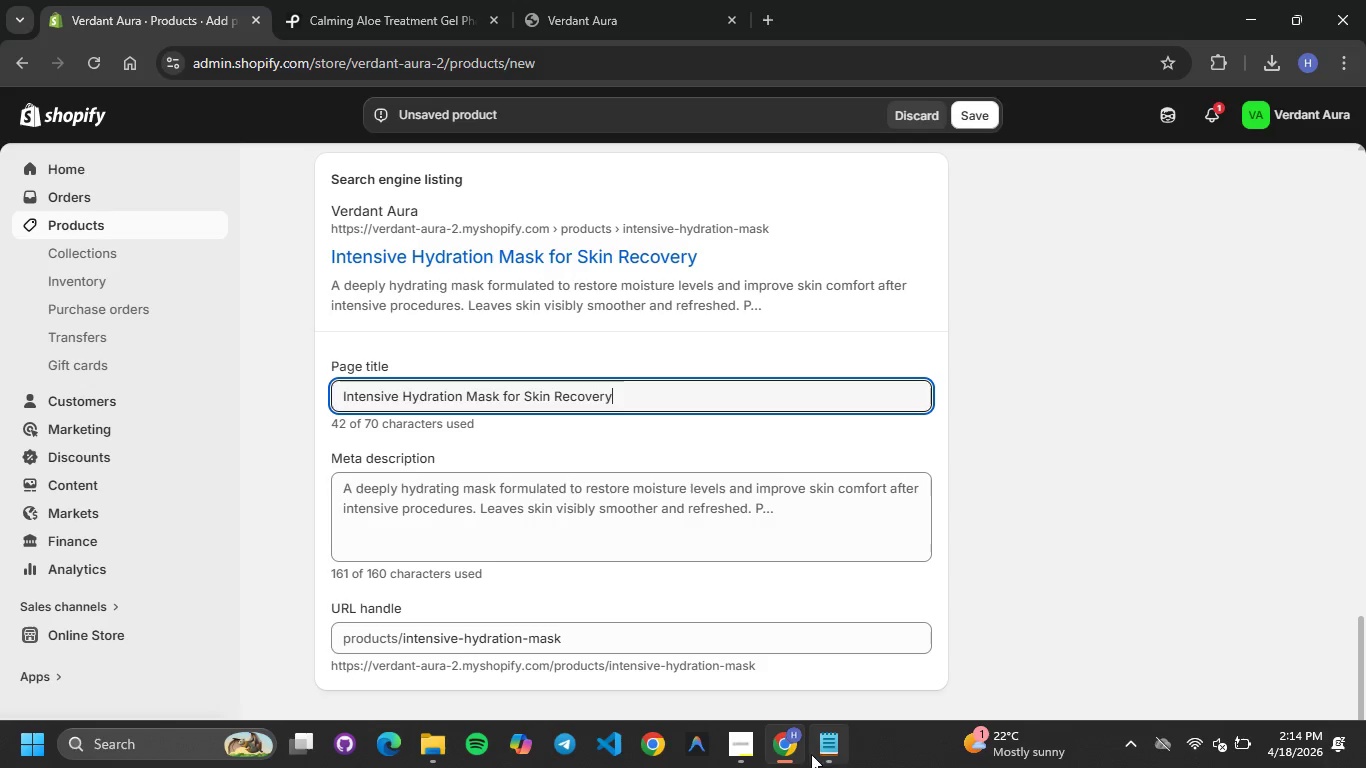 
scroll: coordinate [531, 268], scroll_direction: down, amount: 2.0
 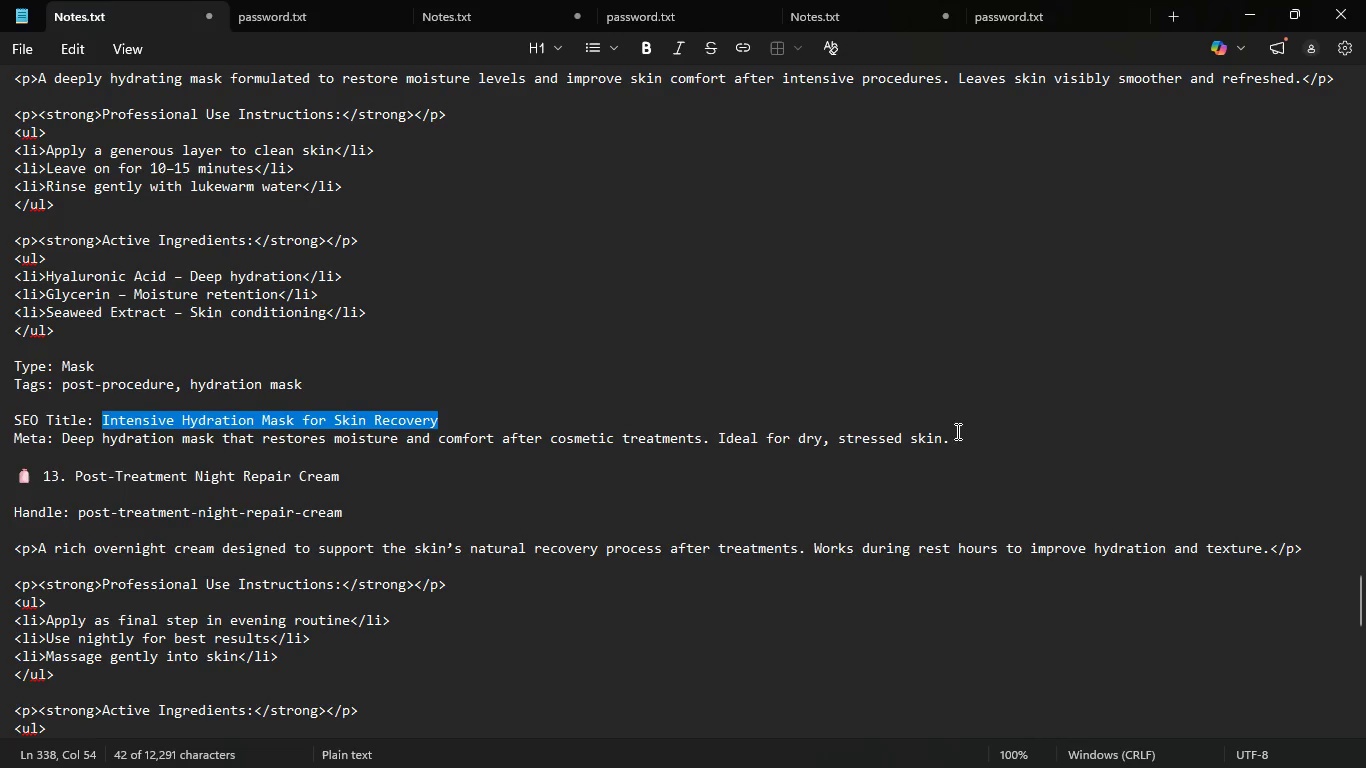 
left_click_drag(start_coordinate=[953, 440], to_coordinate=[65, 443])
 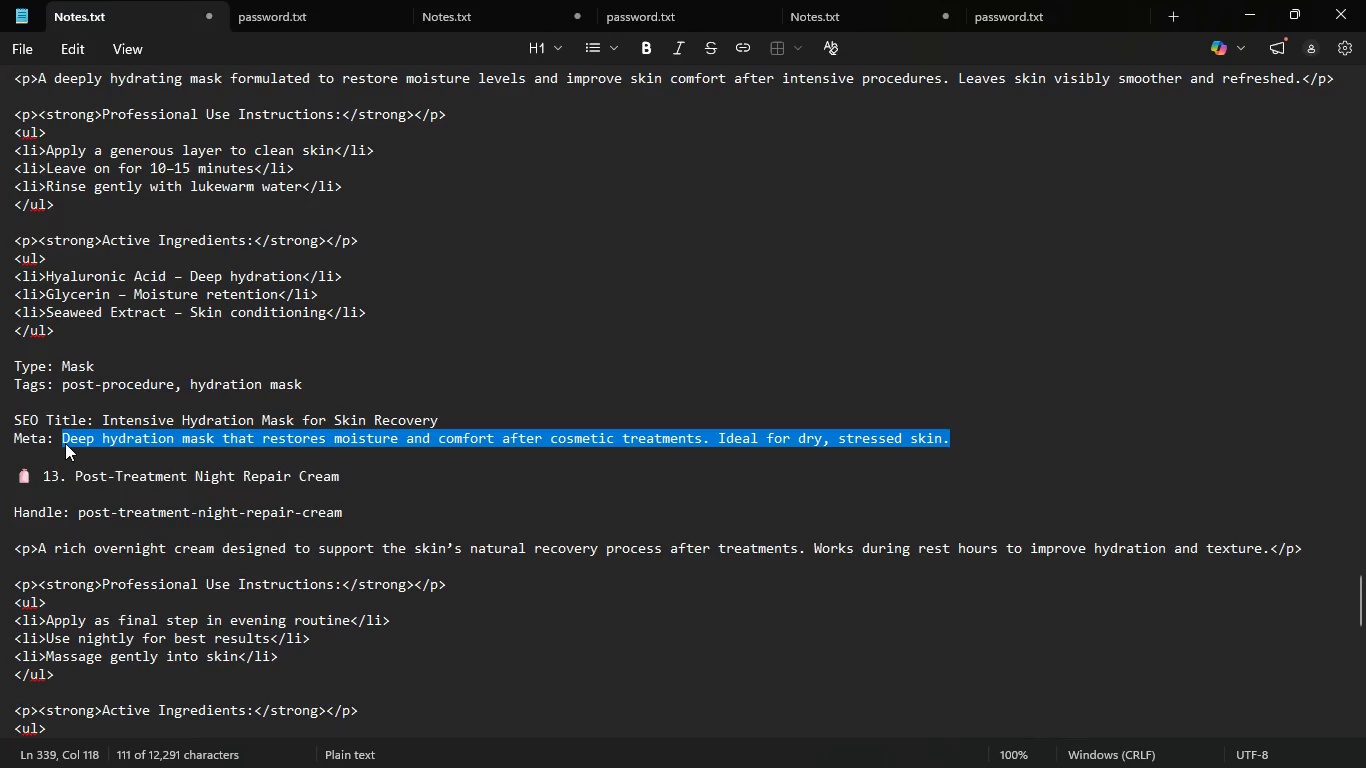 
key(Control+C)
 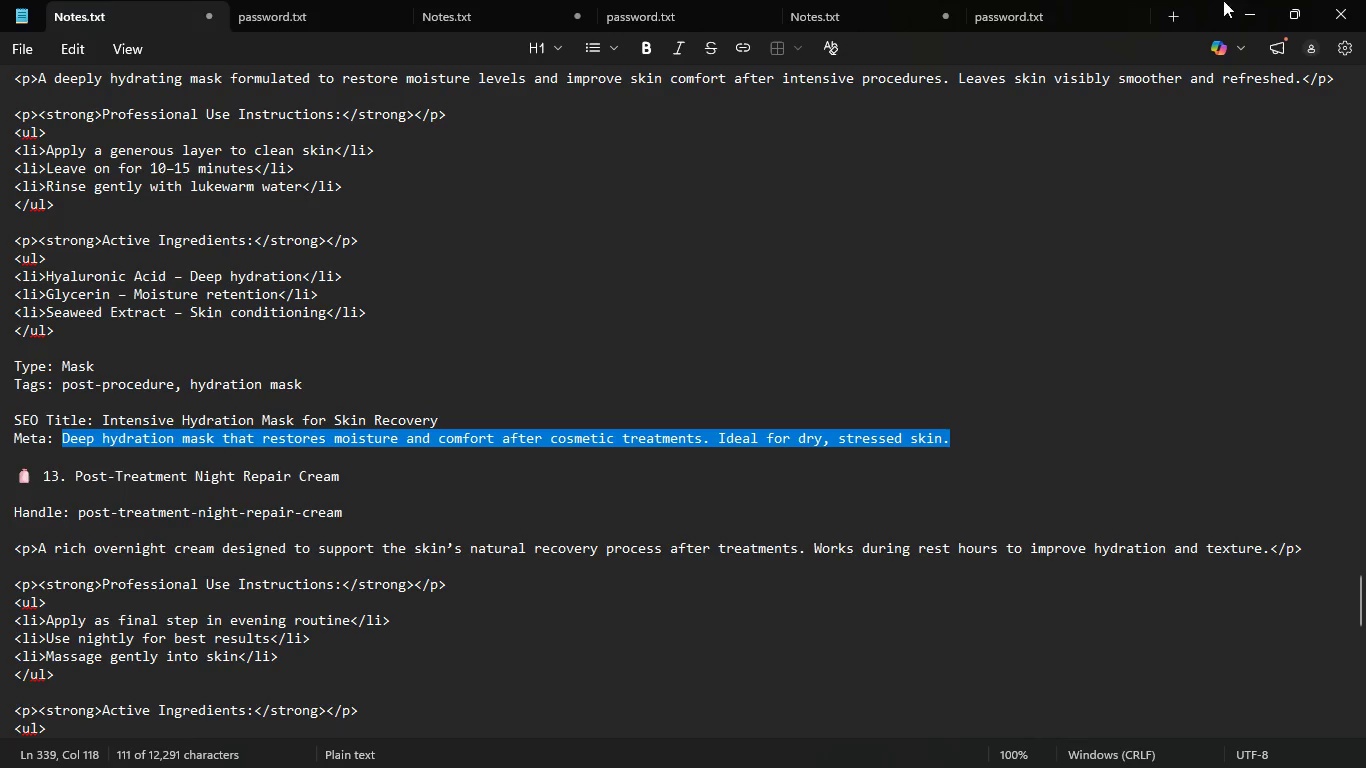 
left_click([1235, 3])
 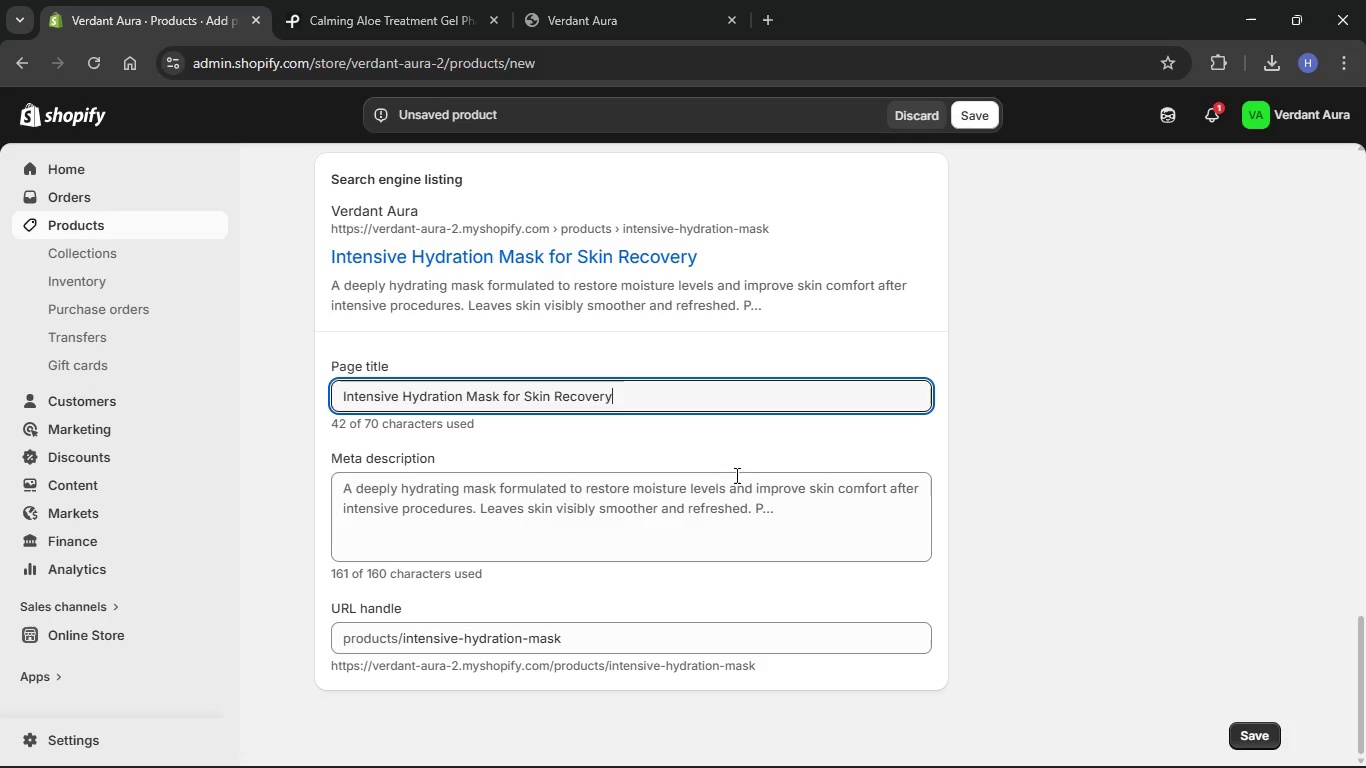 
left_click([706, 567])
 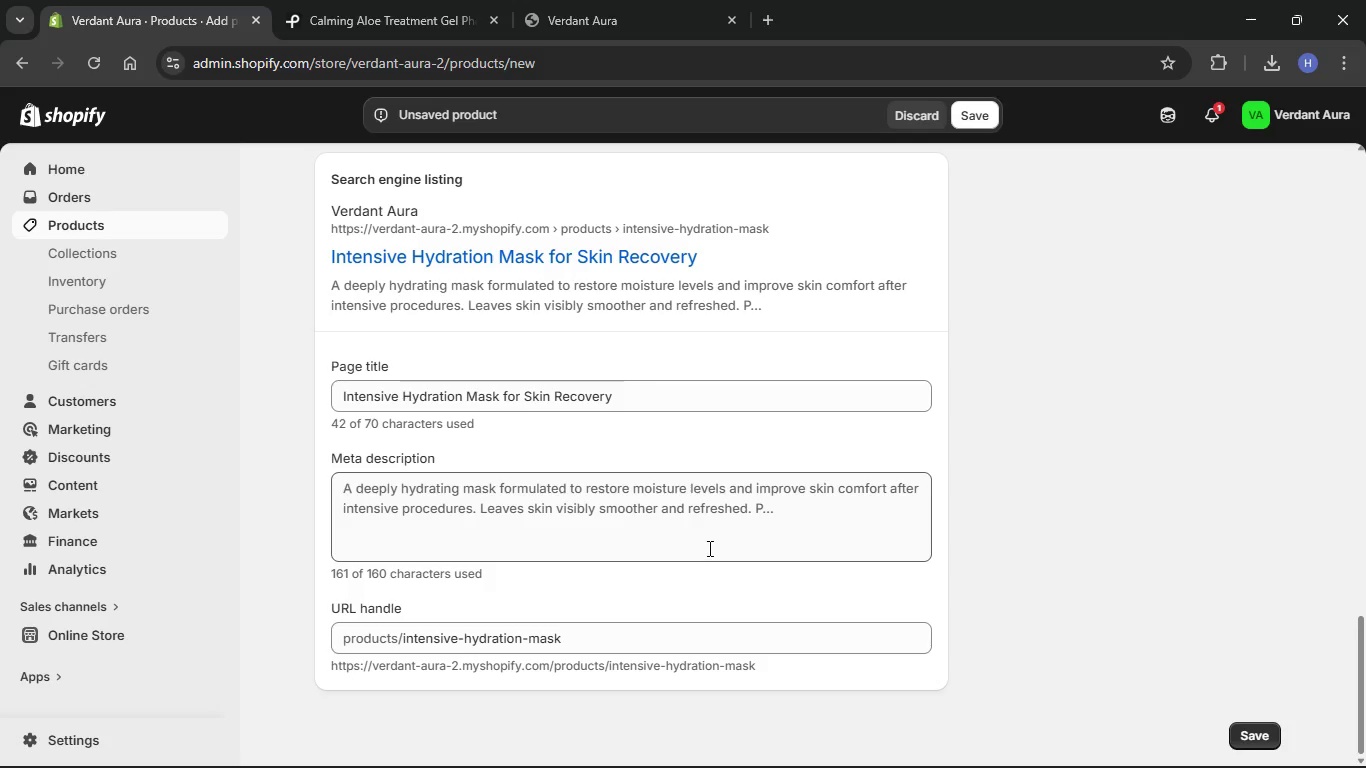 
scroll: coordinate [735, 505], scroll_direction: down, amount: 2.0
 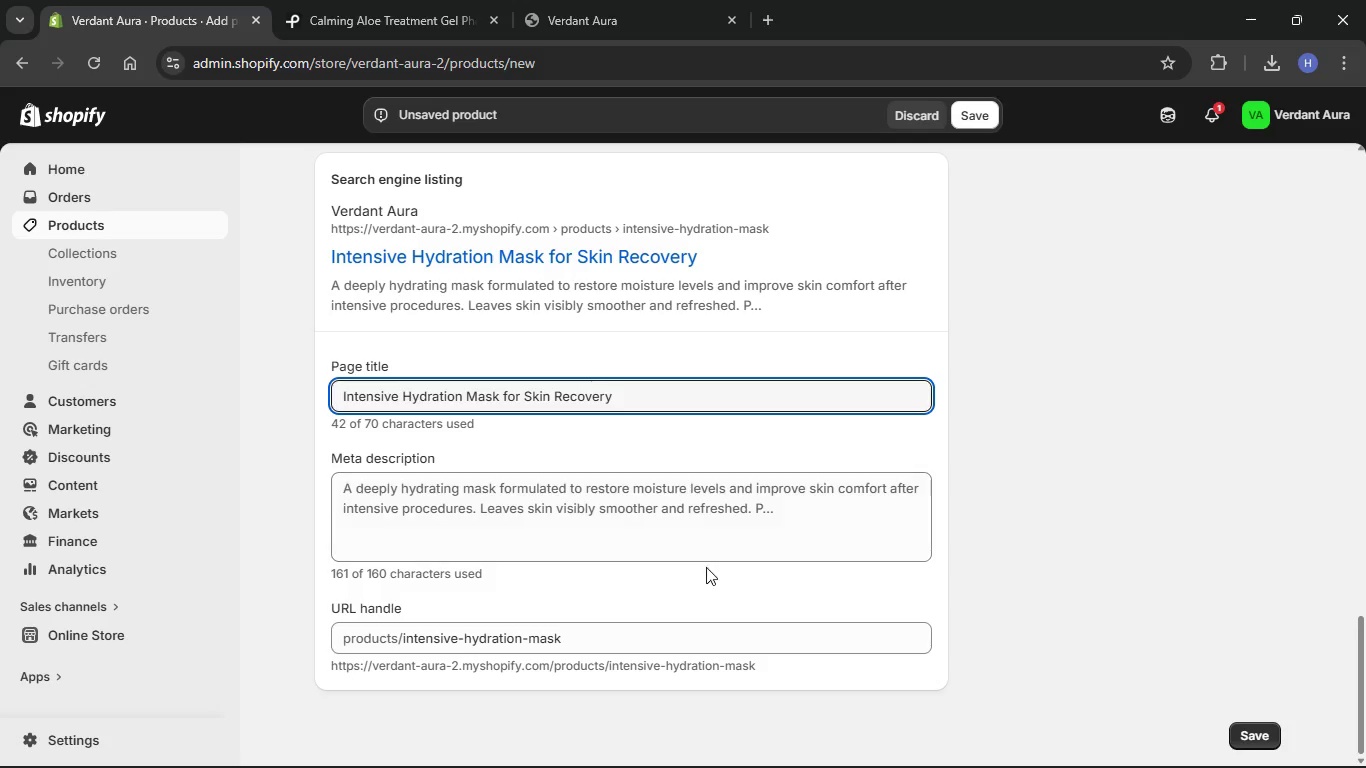 
double_click([708, 548])
 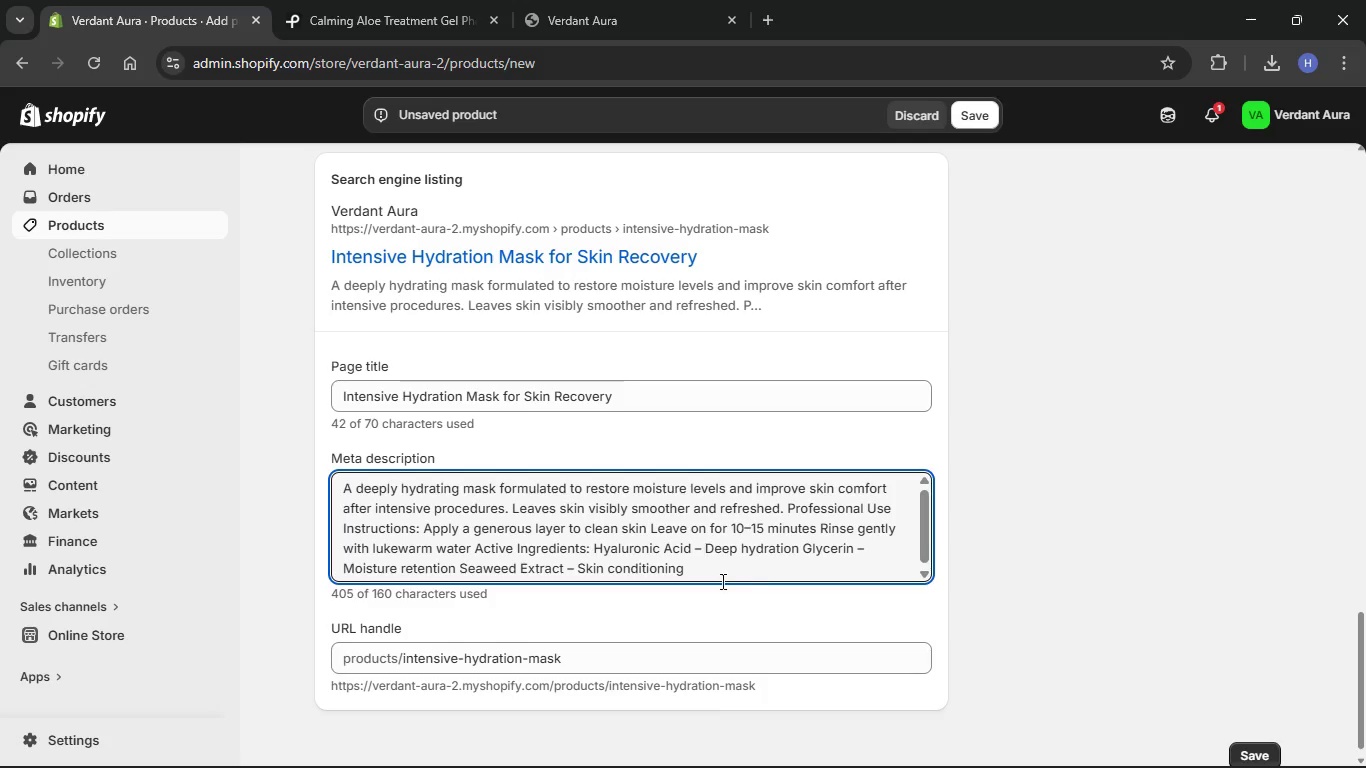 
left_click_drag(start_coordinate=[698, 576], to_coordinate=[216, 423])
 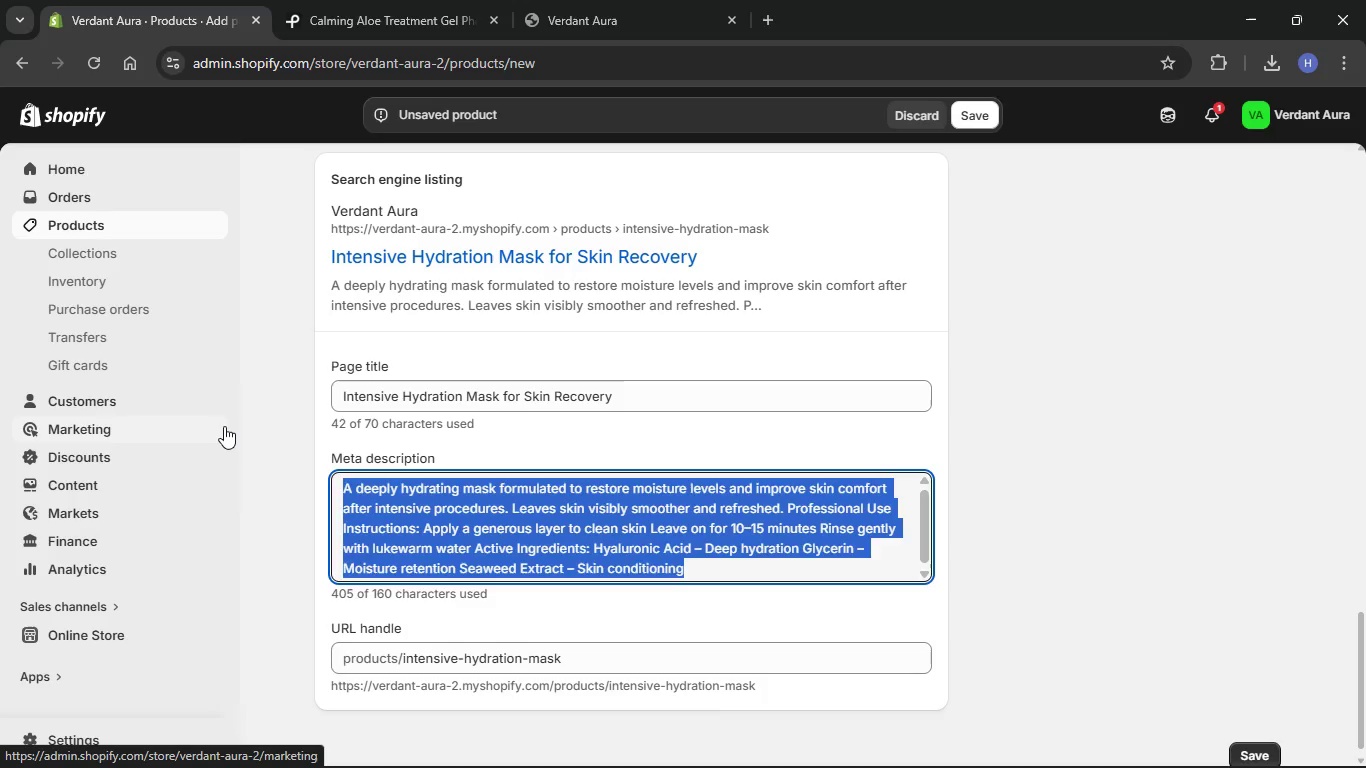 
key(Backspace)
 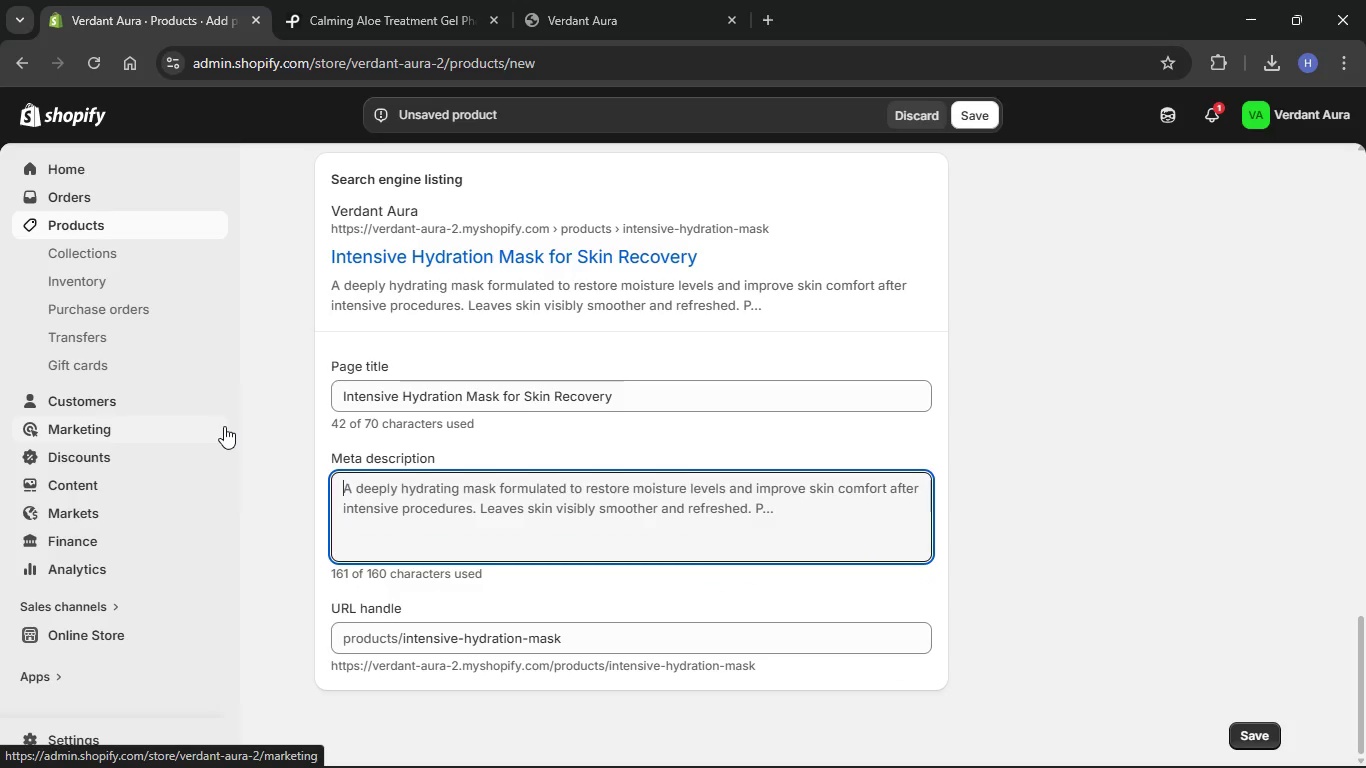 
key(Control+V)
 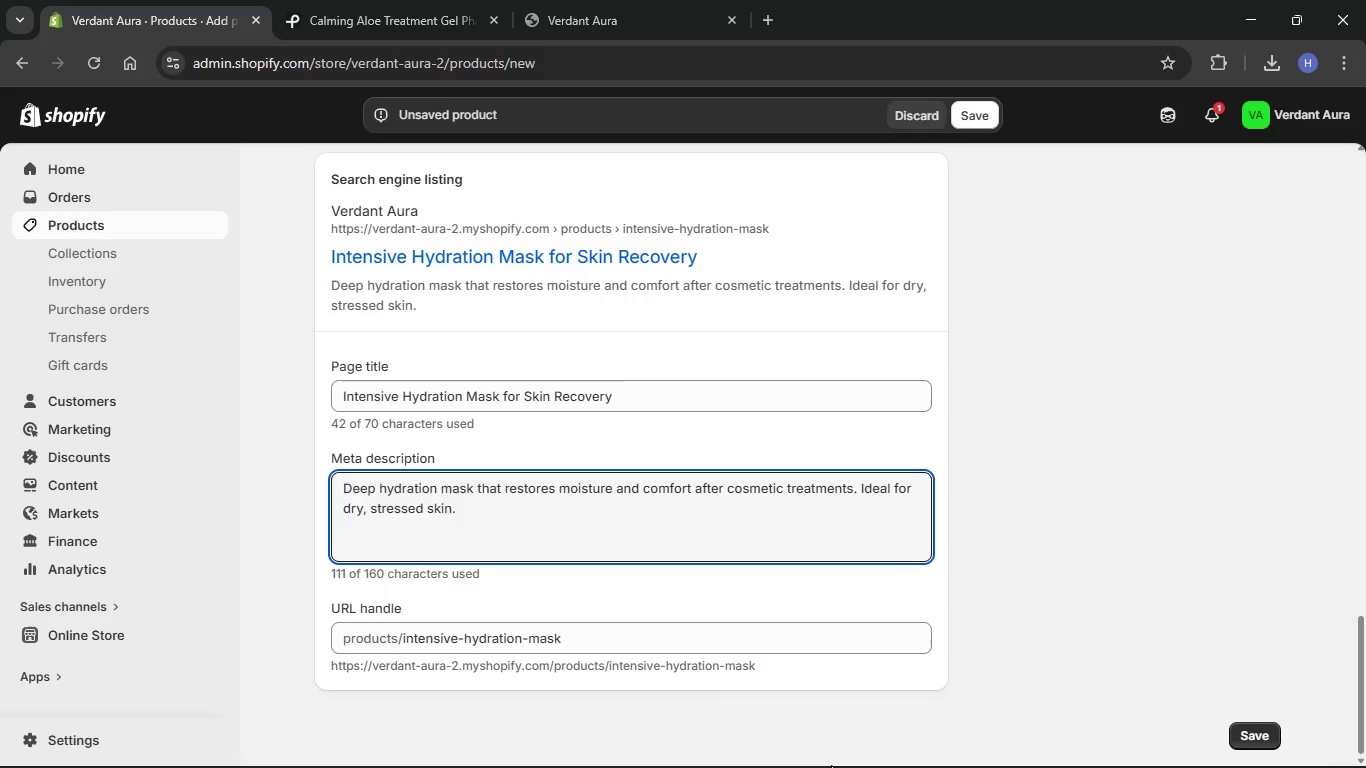 
left_click([832, 766])
 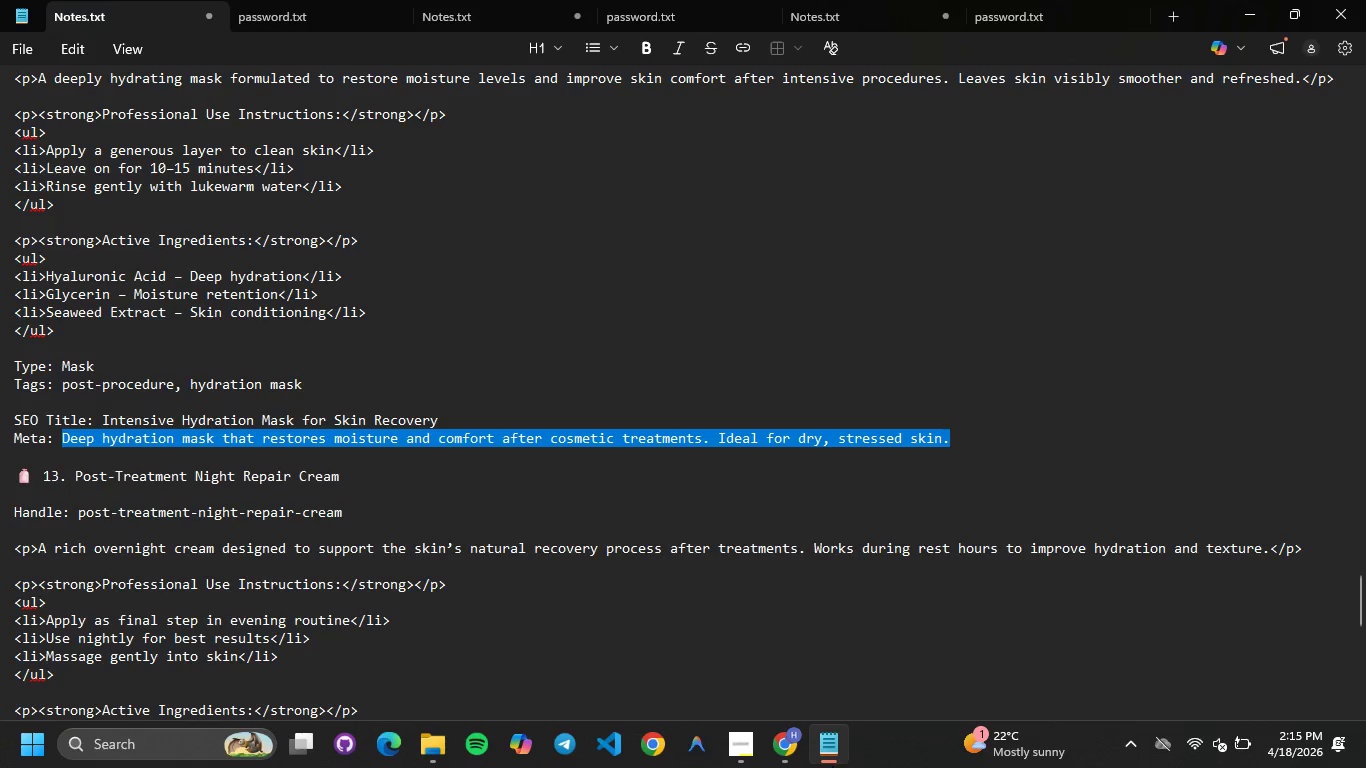 
left_click([832, 766])
 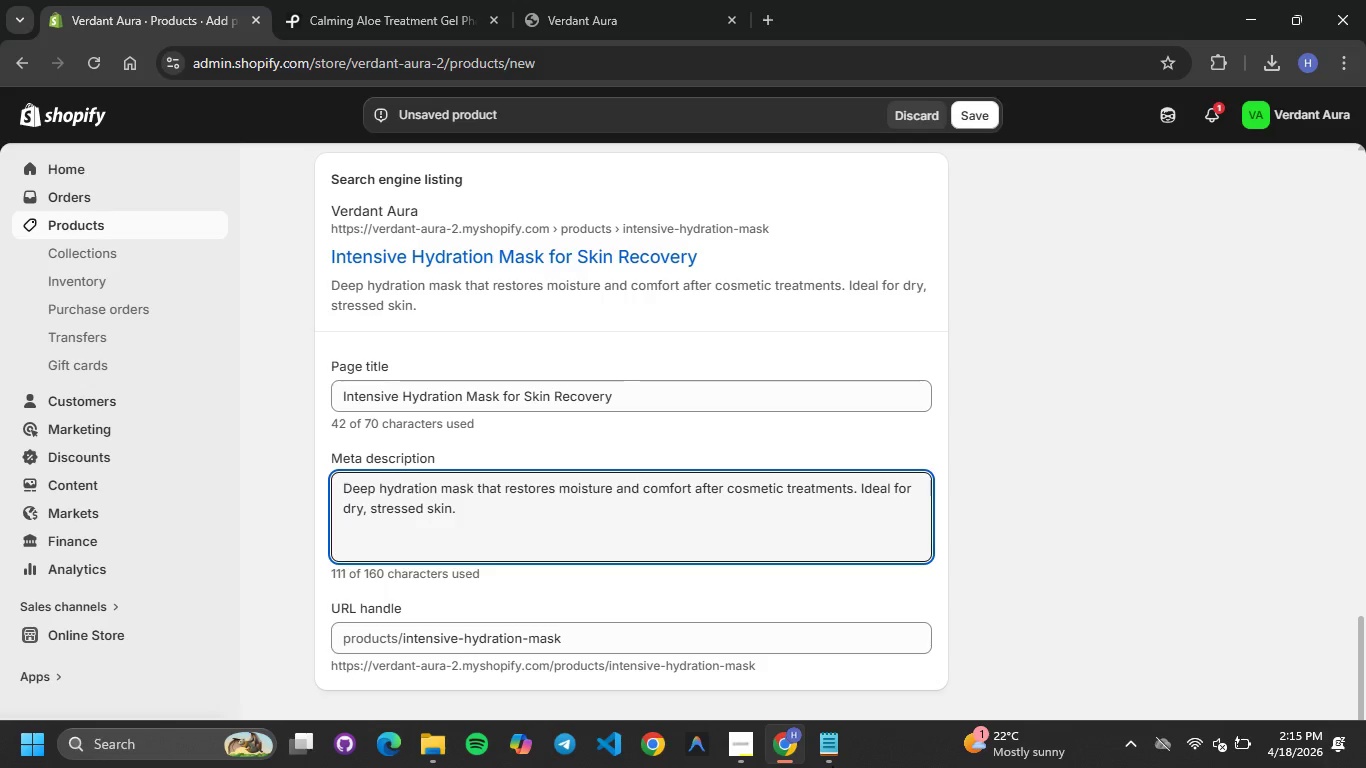 
left_click([832, 766])
 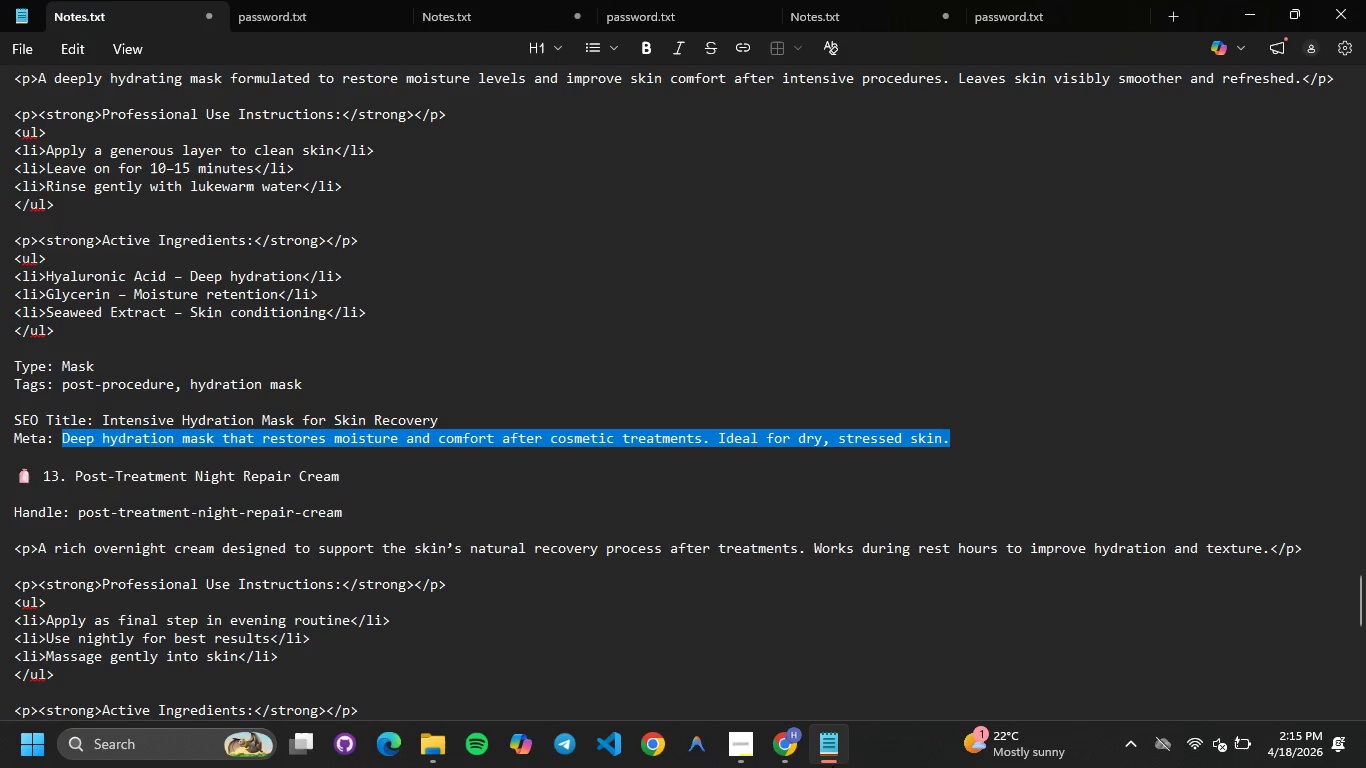 
left_click([832, 766])
 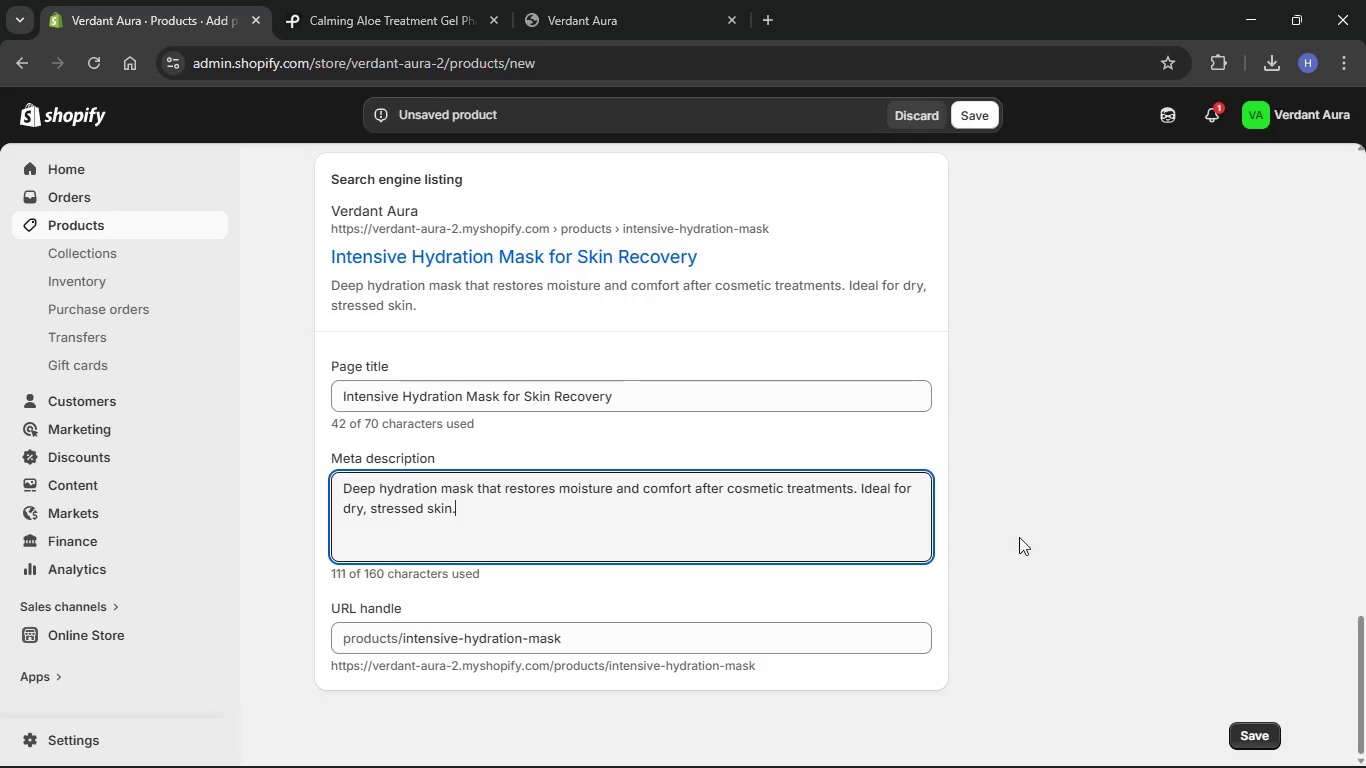 
left_click([1019, 537])
 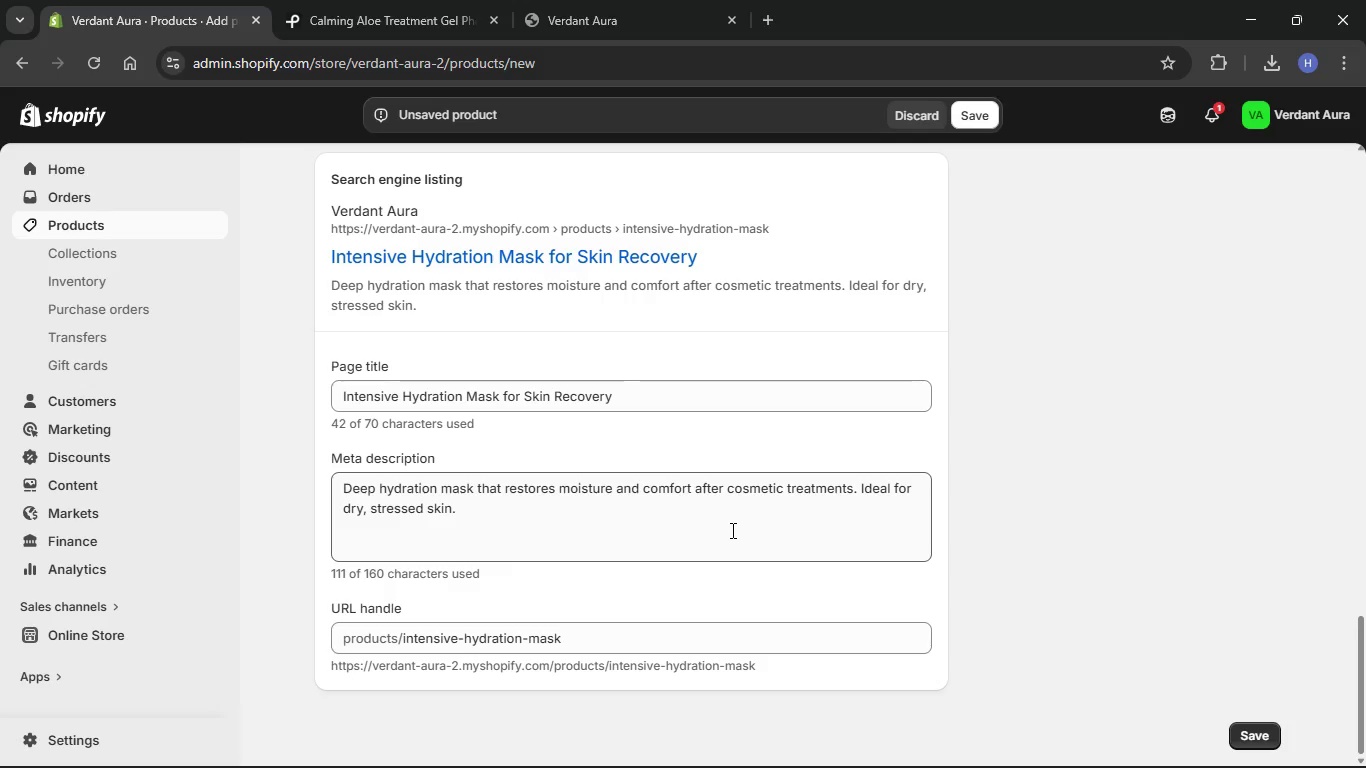 
scroll: coordinate [713, 543], scroll_direction: up, amount: 39.0
 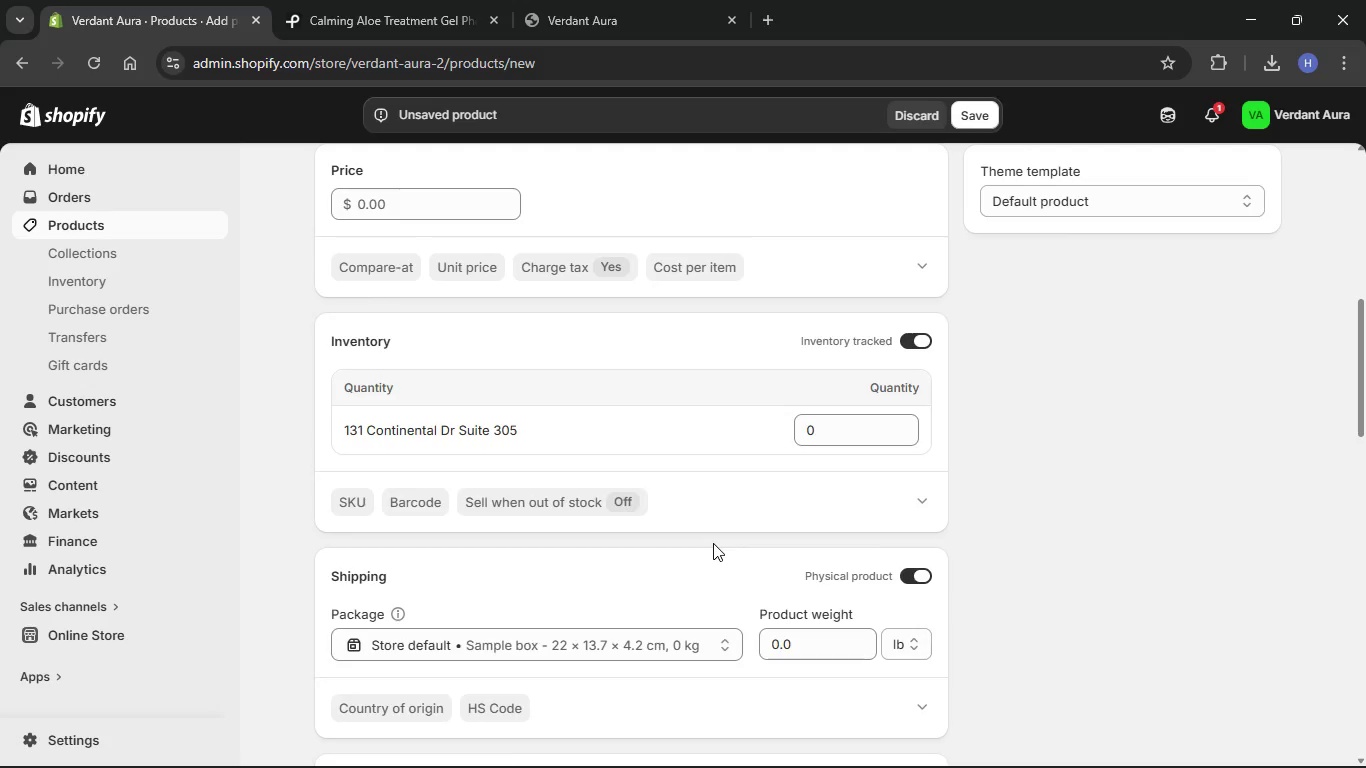 
scroll: coordinate [713, 543], scroll_direction: down, amount: 5.0
 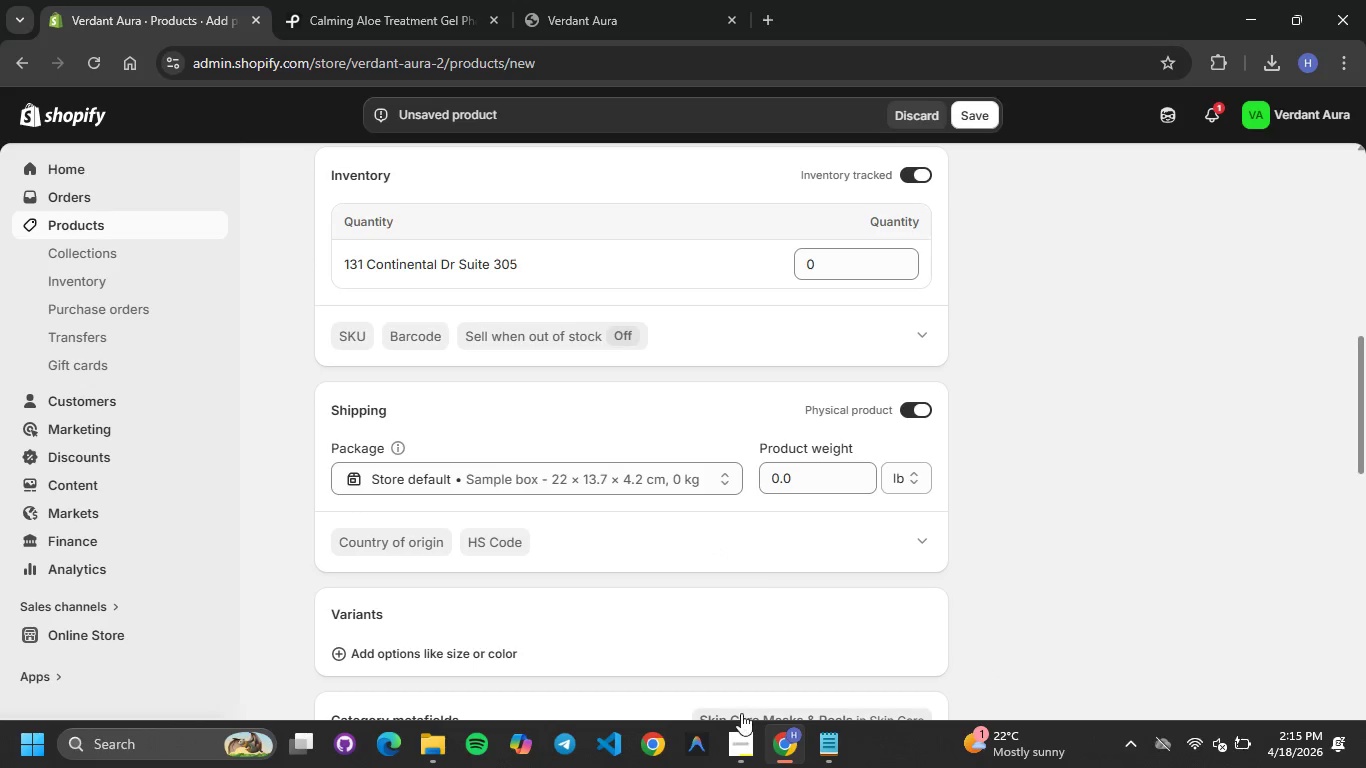 
left_click([770, 739])
 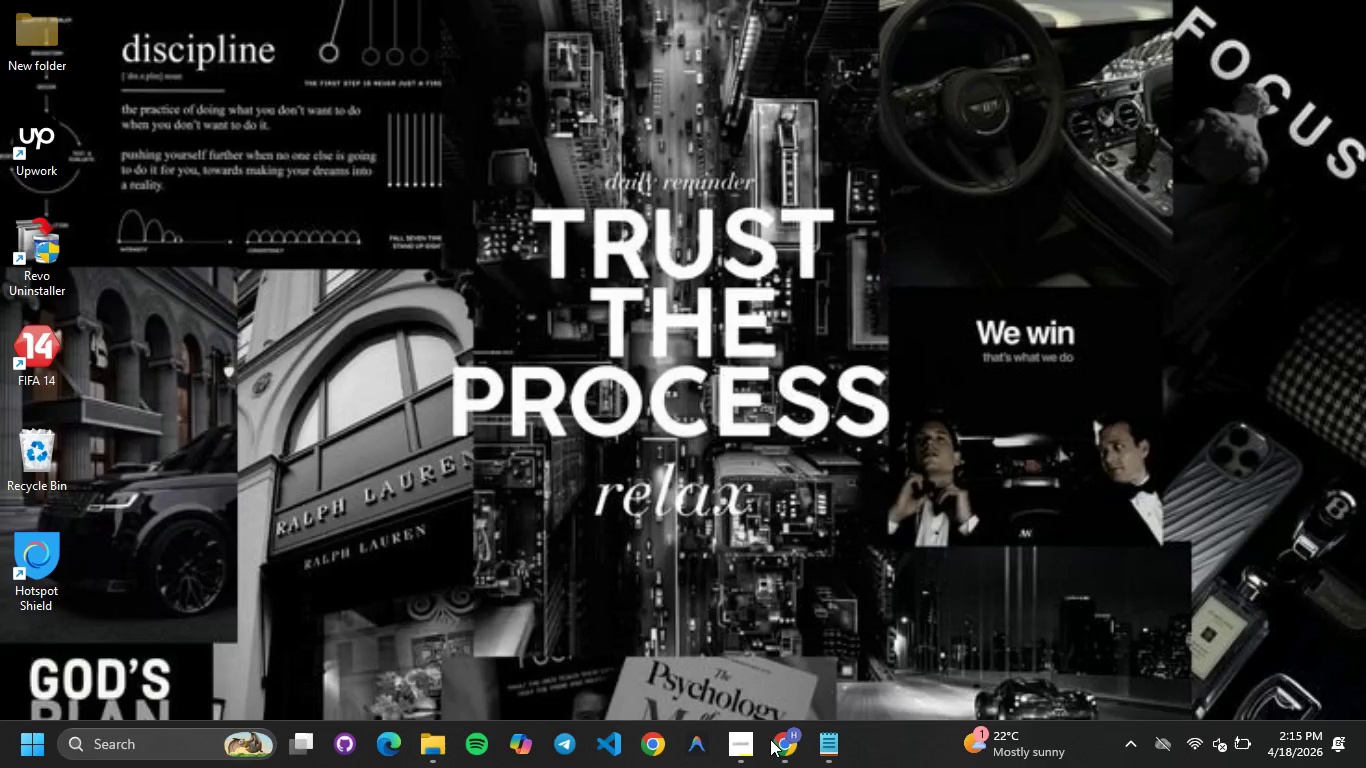 
left_click([770, 739])
 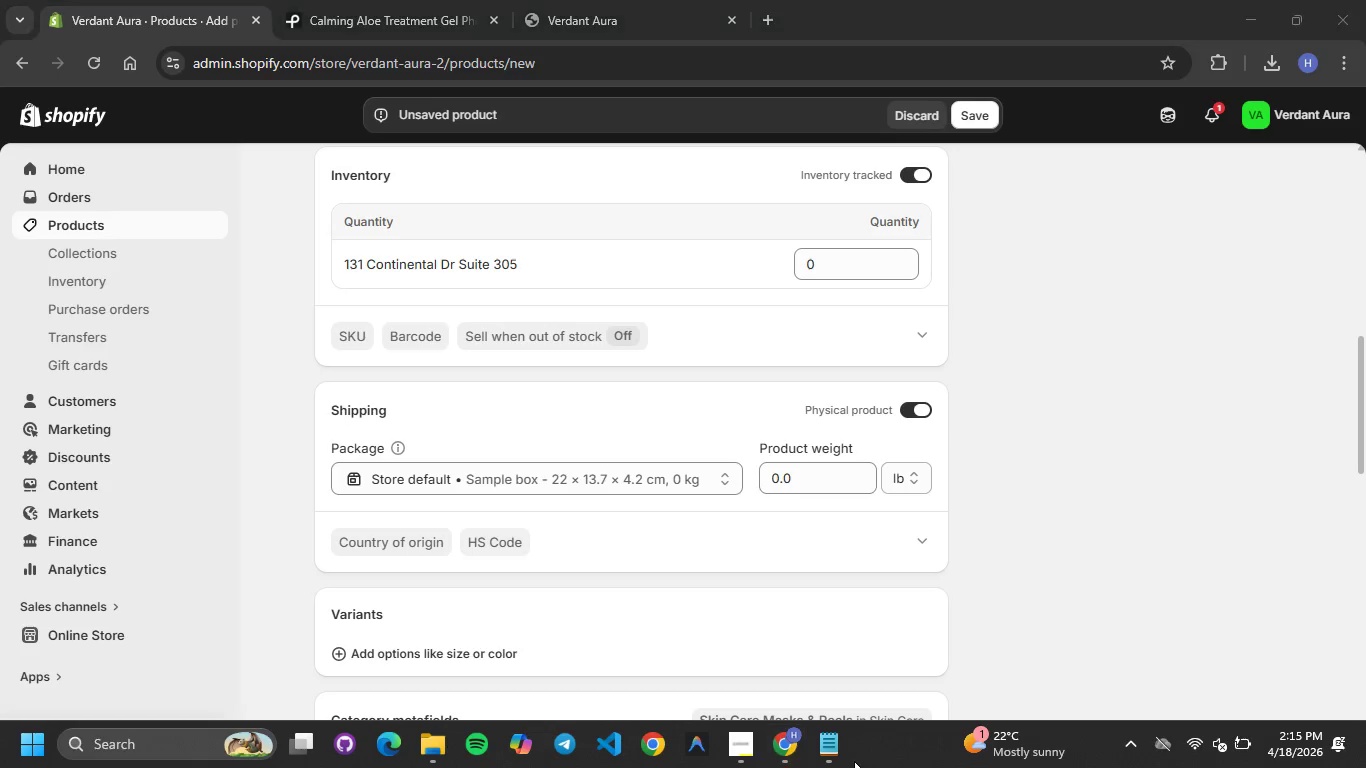 
triple_click([841, 759])
 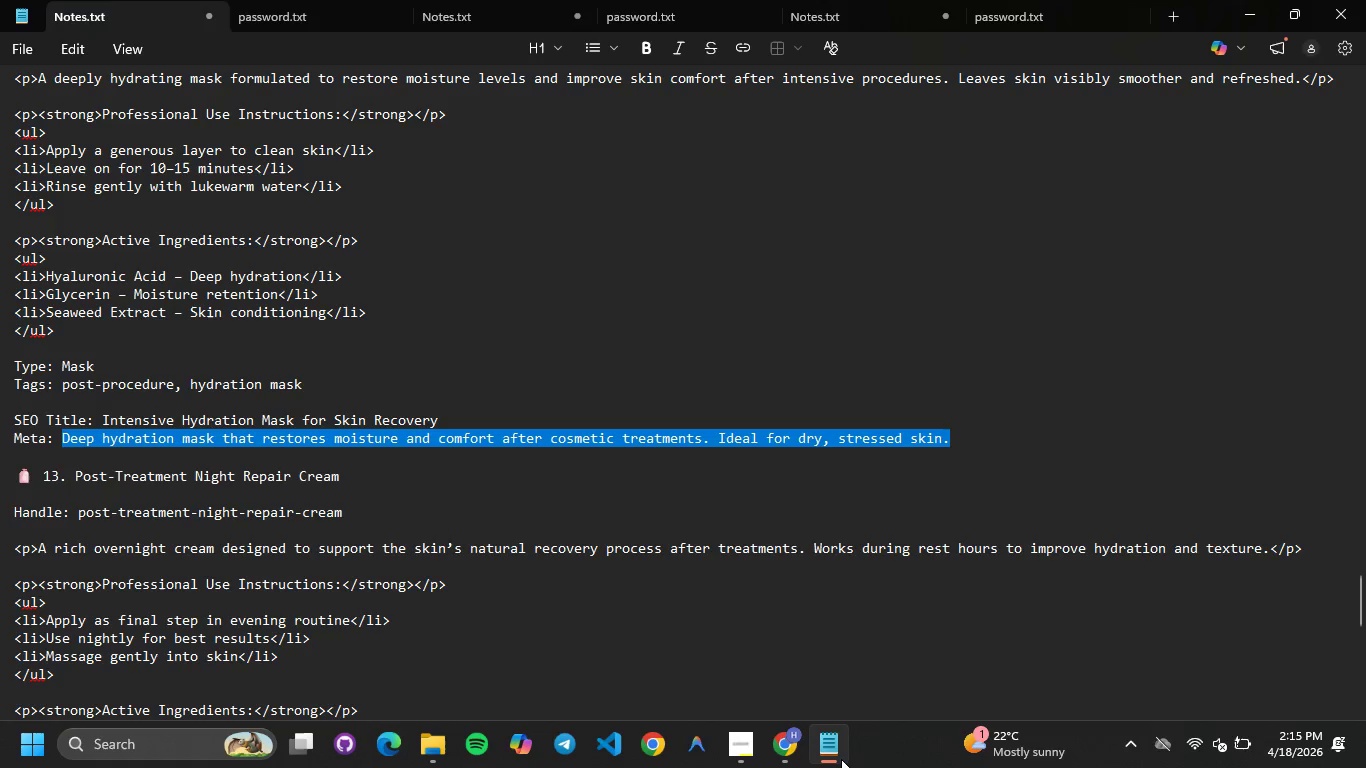 
left_click([841, 759])
 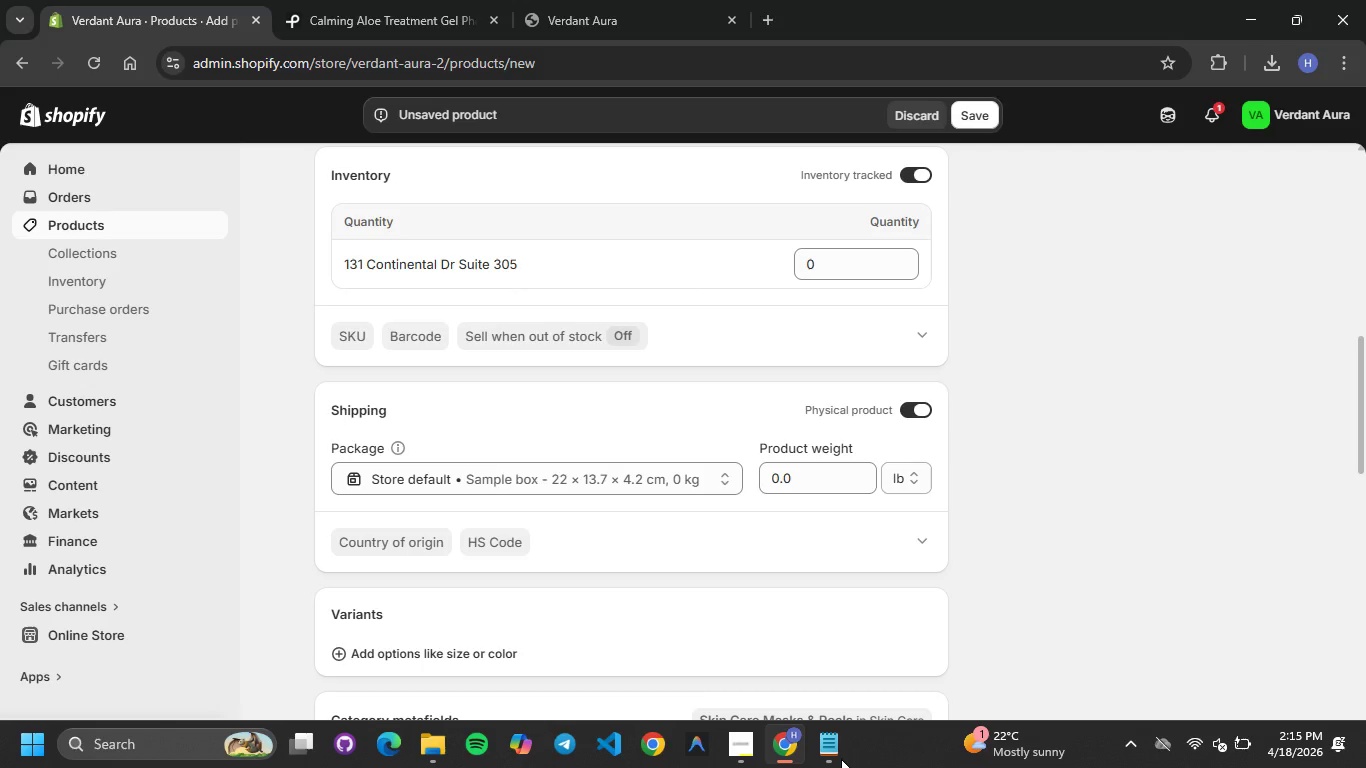 
left_click([841, 759])
 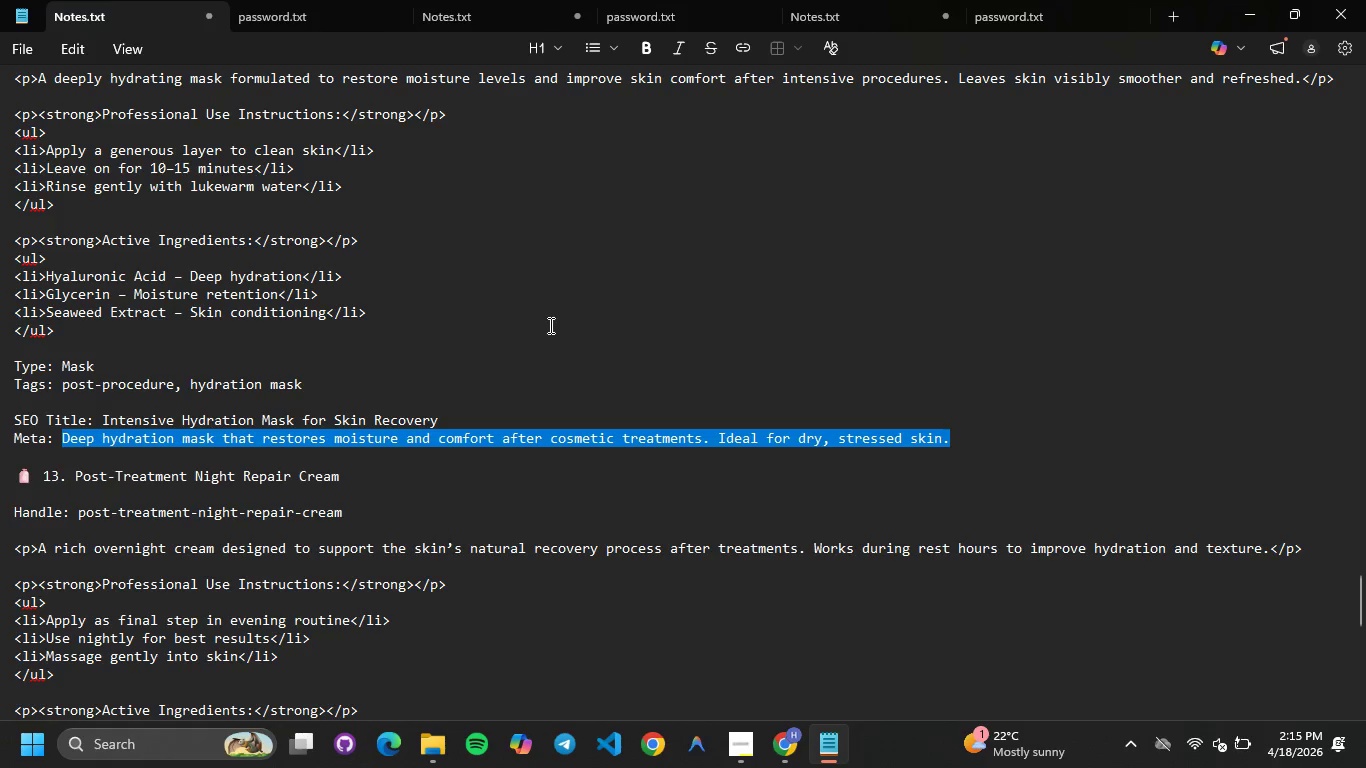 
scroll: coordinate [550, 312], scroll_direction: up, amount: 12.0
 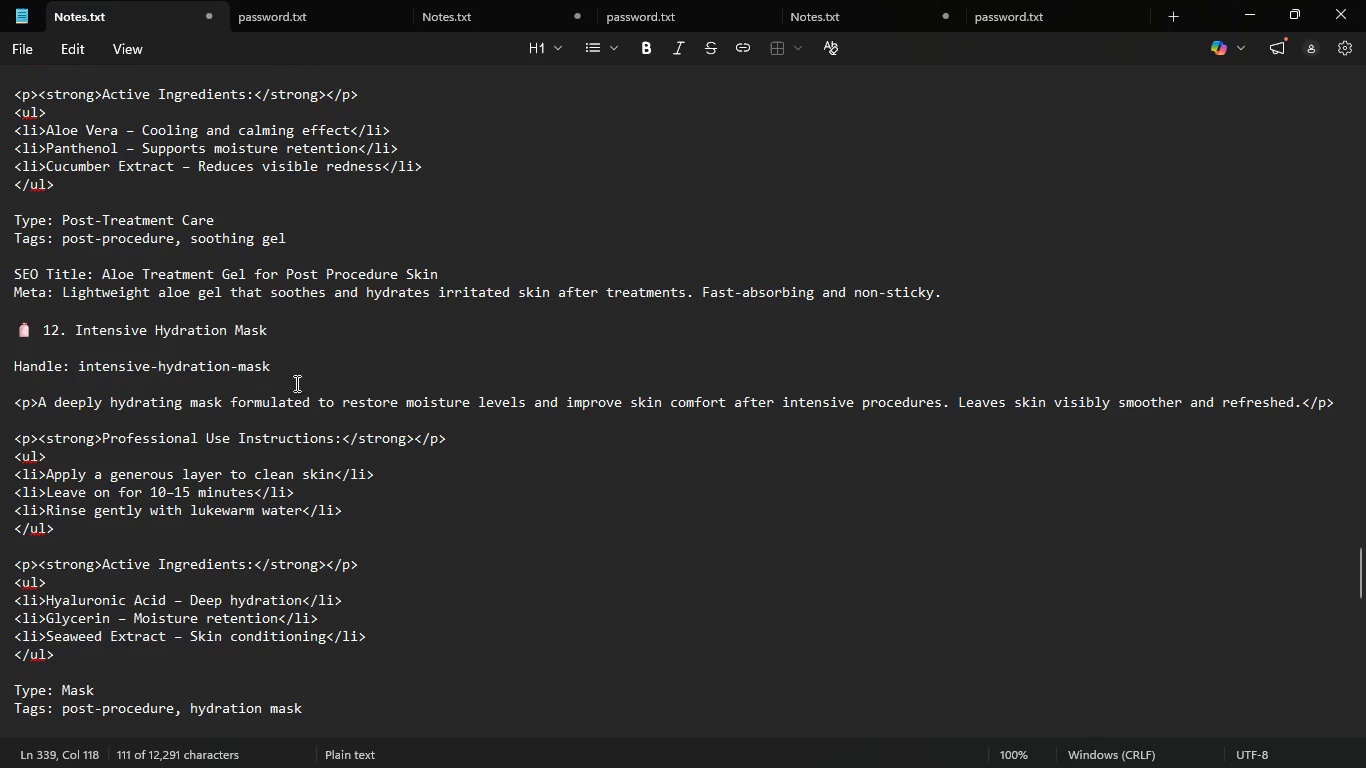 
left_click_drag(start_coordinate=[299, 379], to_coordinate=[81, 365])
 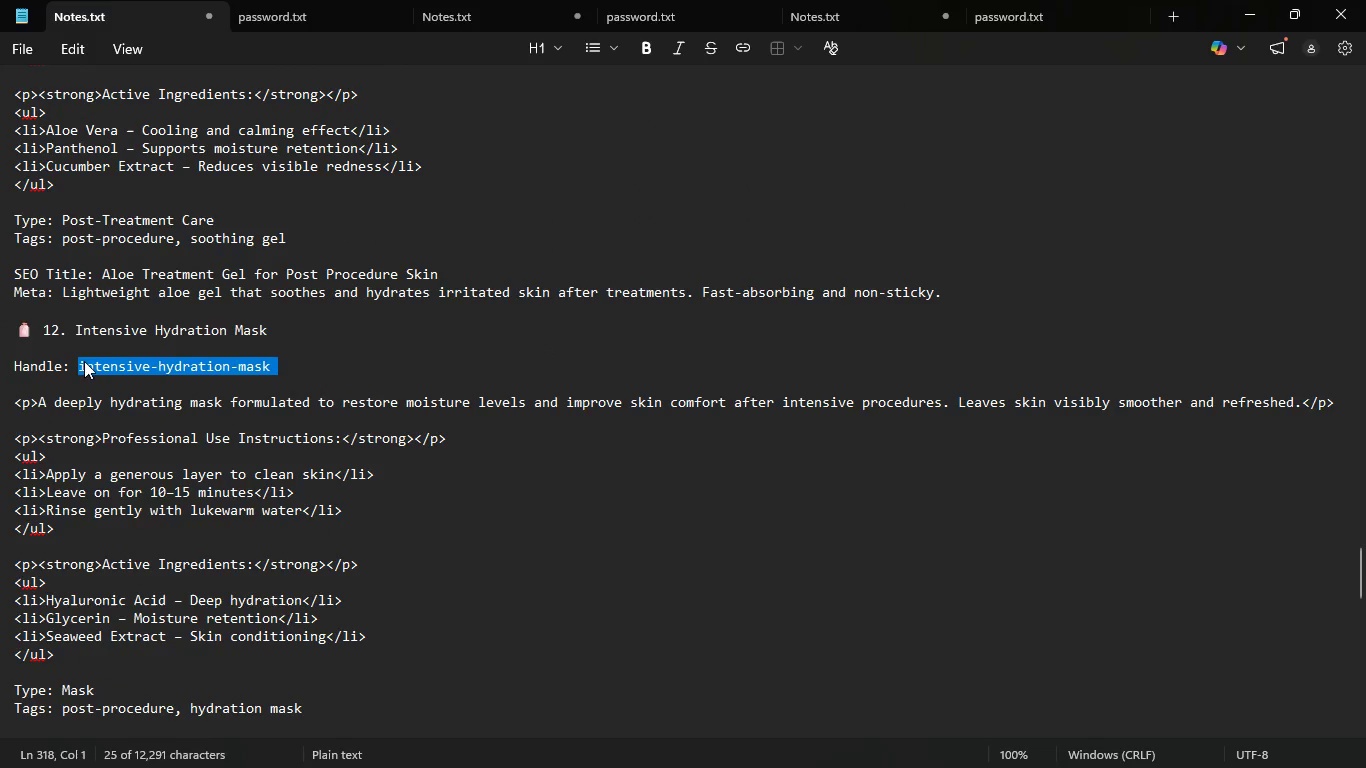 
key(Control+C)
 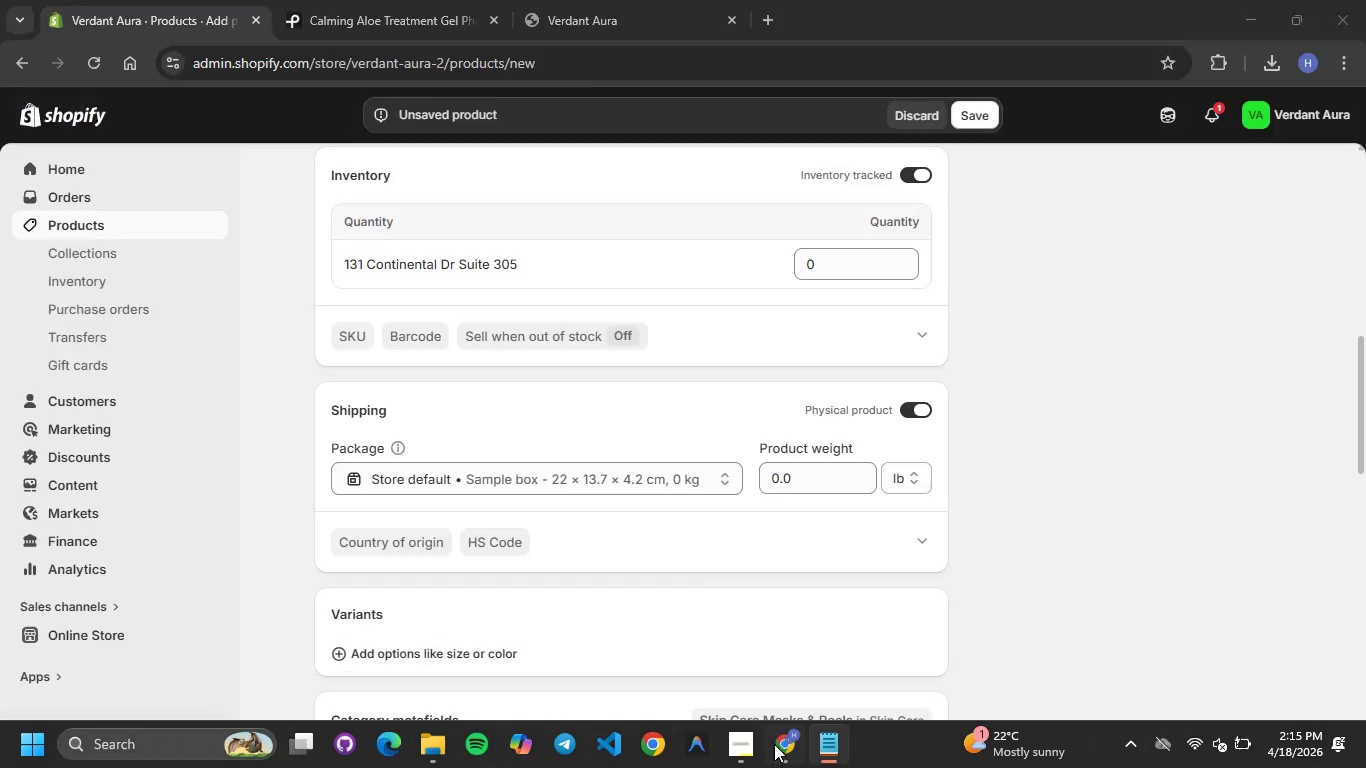 
left_click([476, 0])
 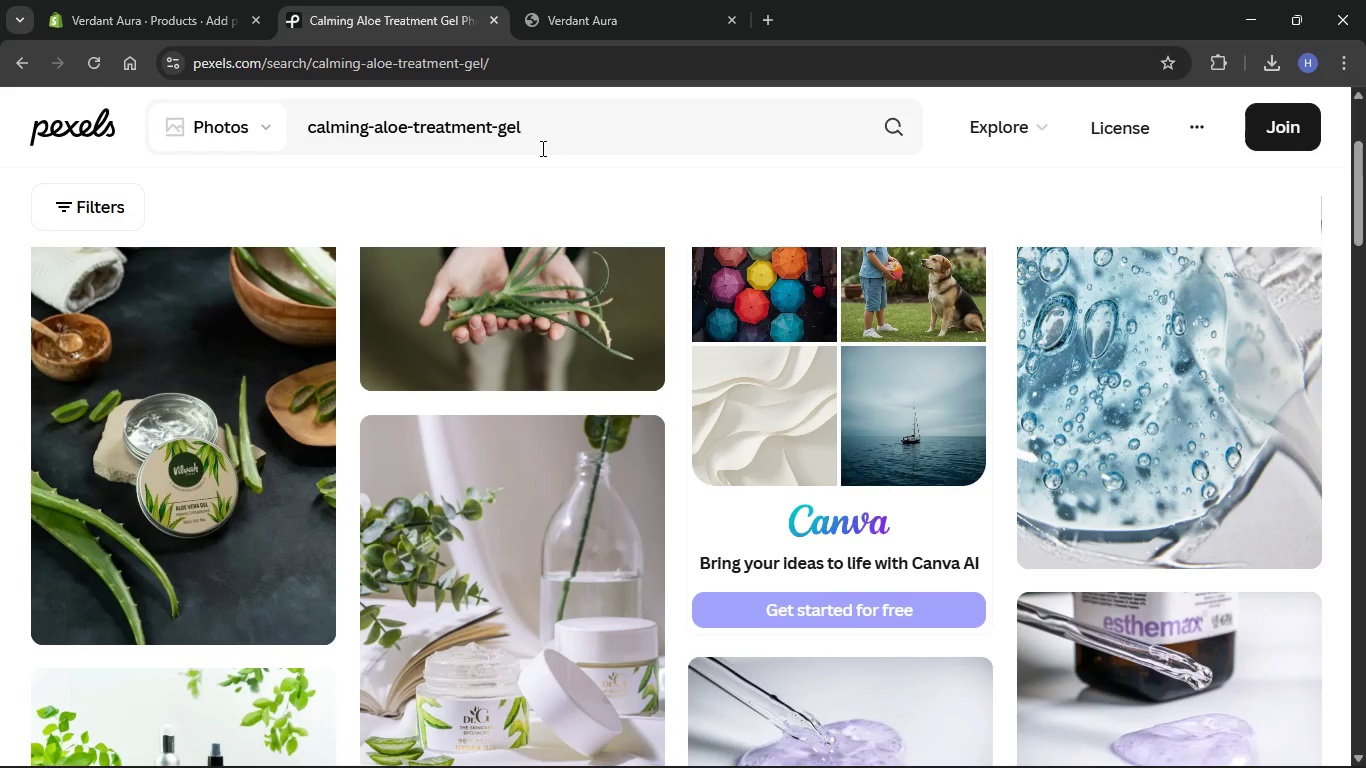 
left_click_drag(start_coordinate=[541, 148], to_coordinate=[294, 148])
 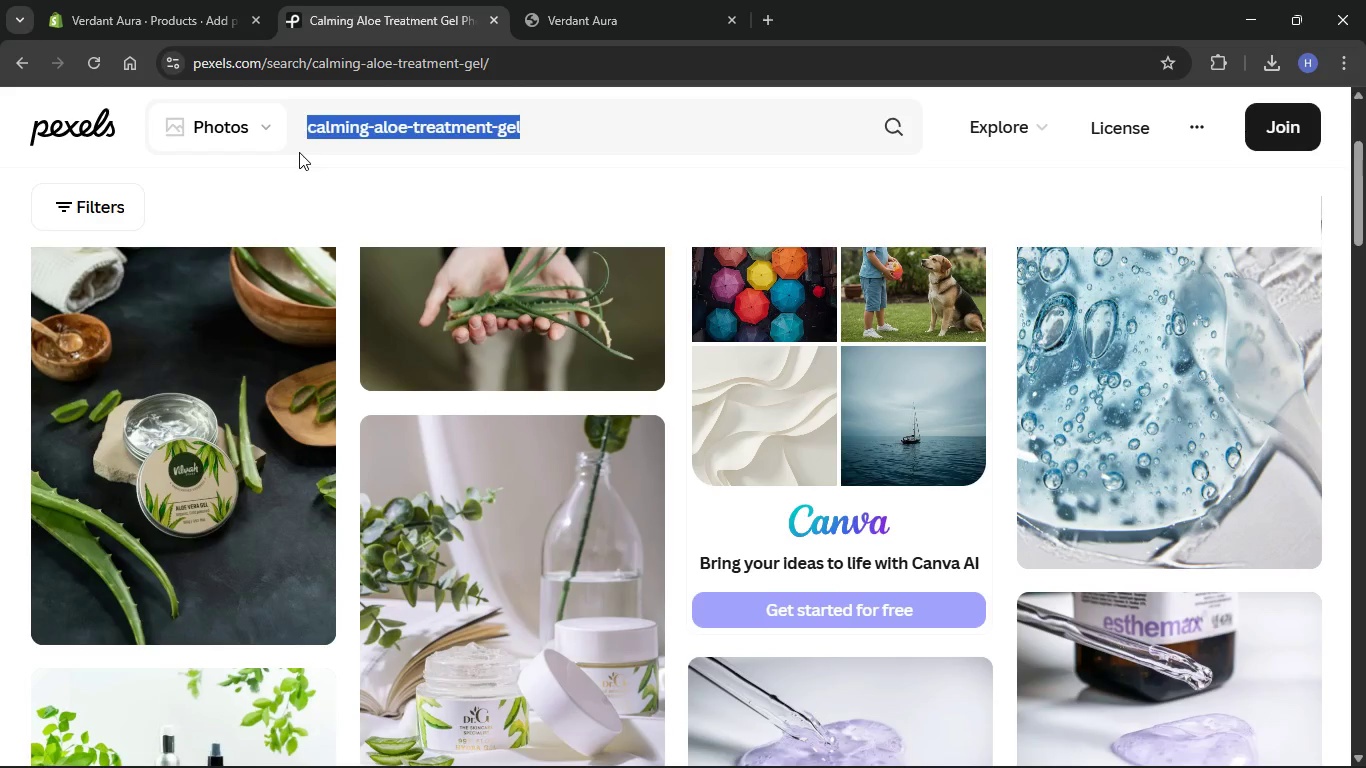 
key(Backspace)
 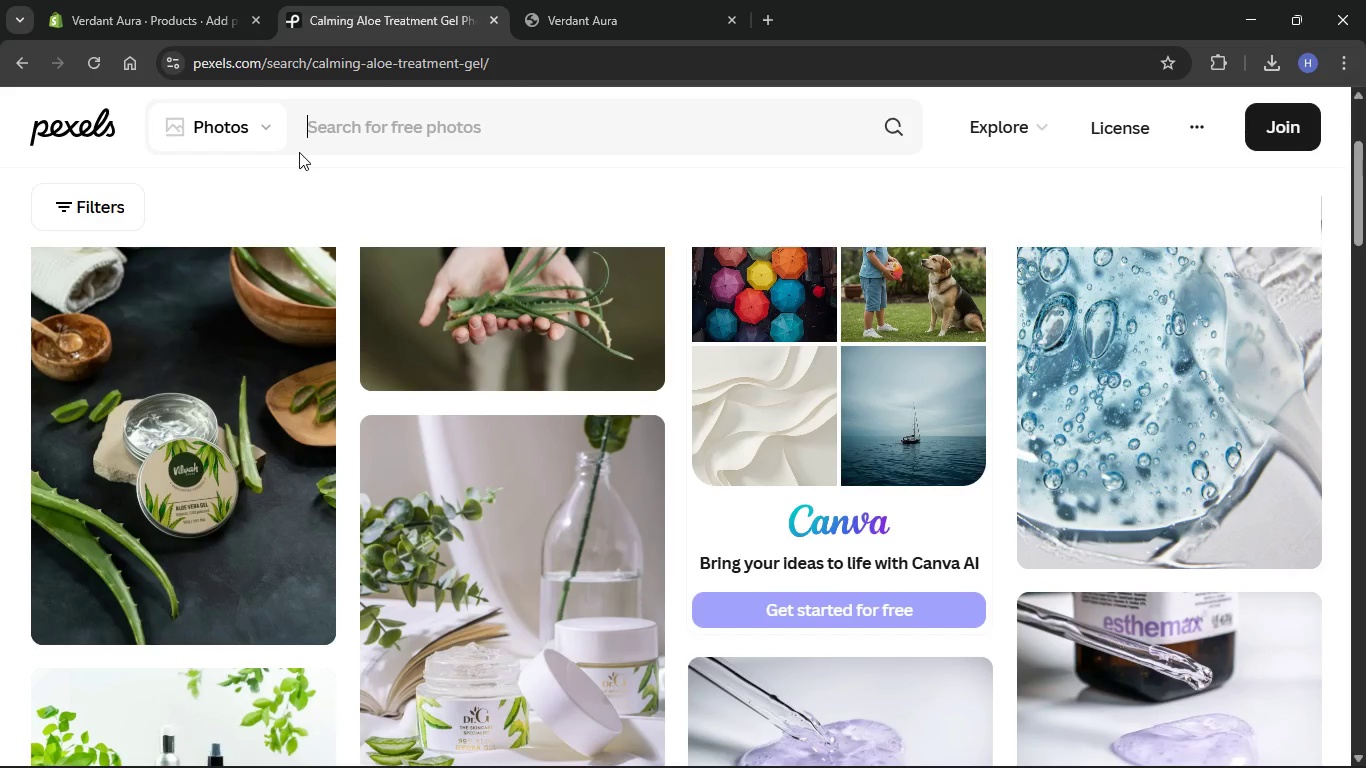 
key(Control+V)
 